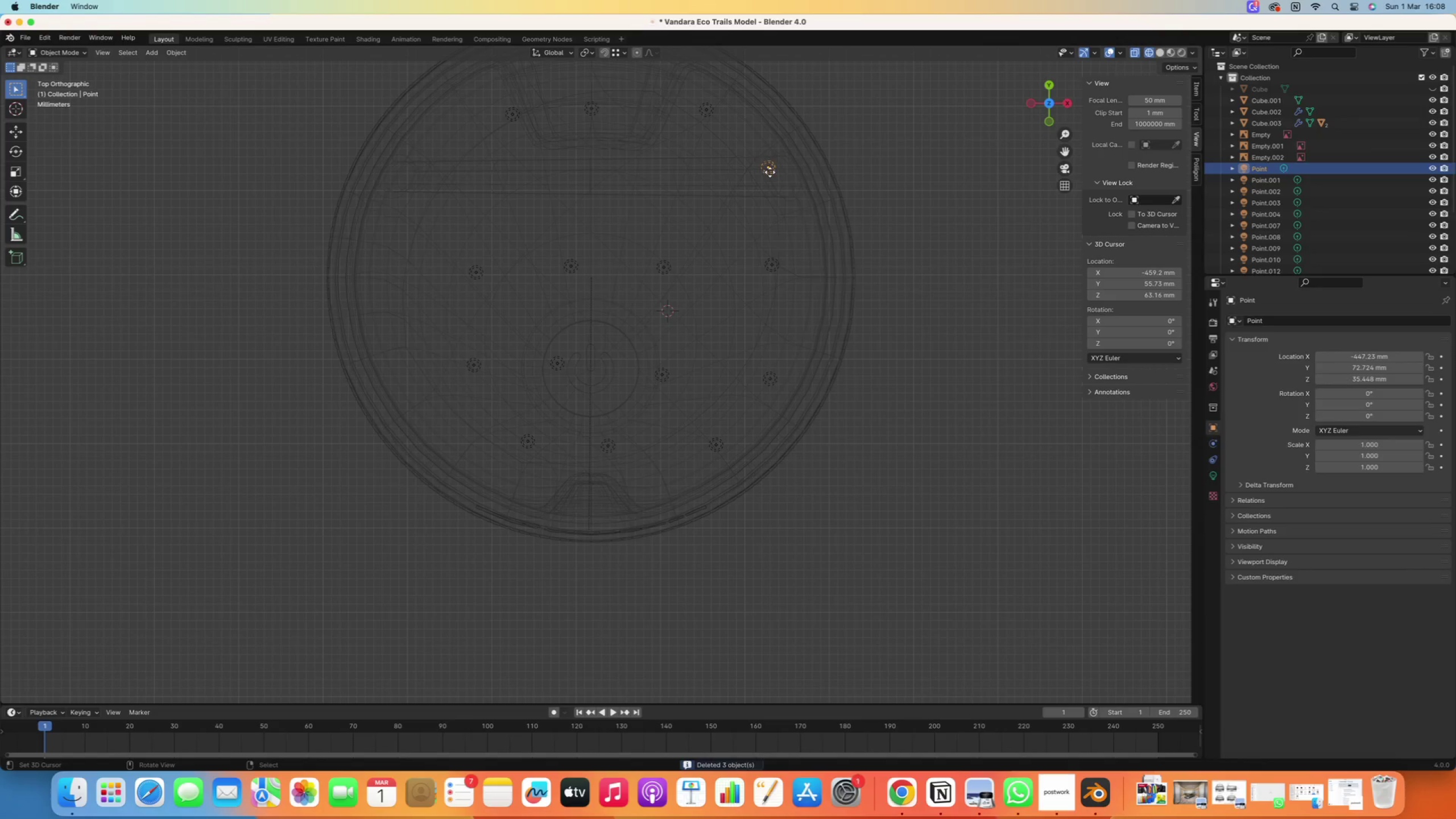 
key(Delete)
 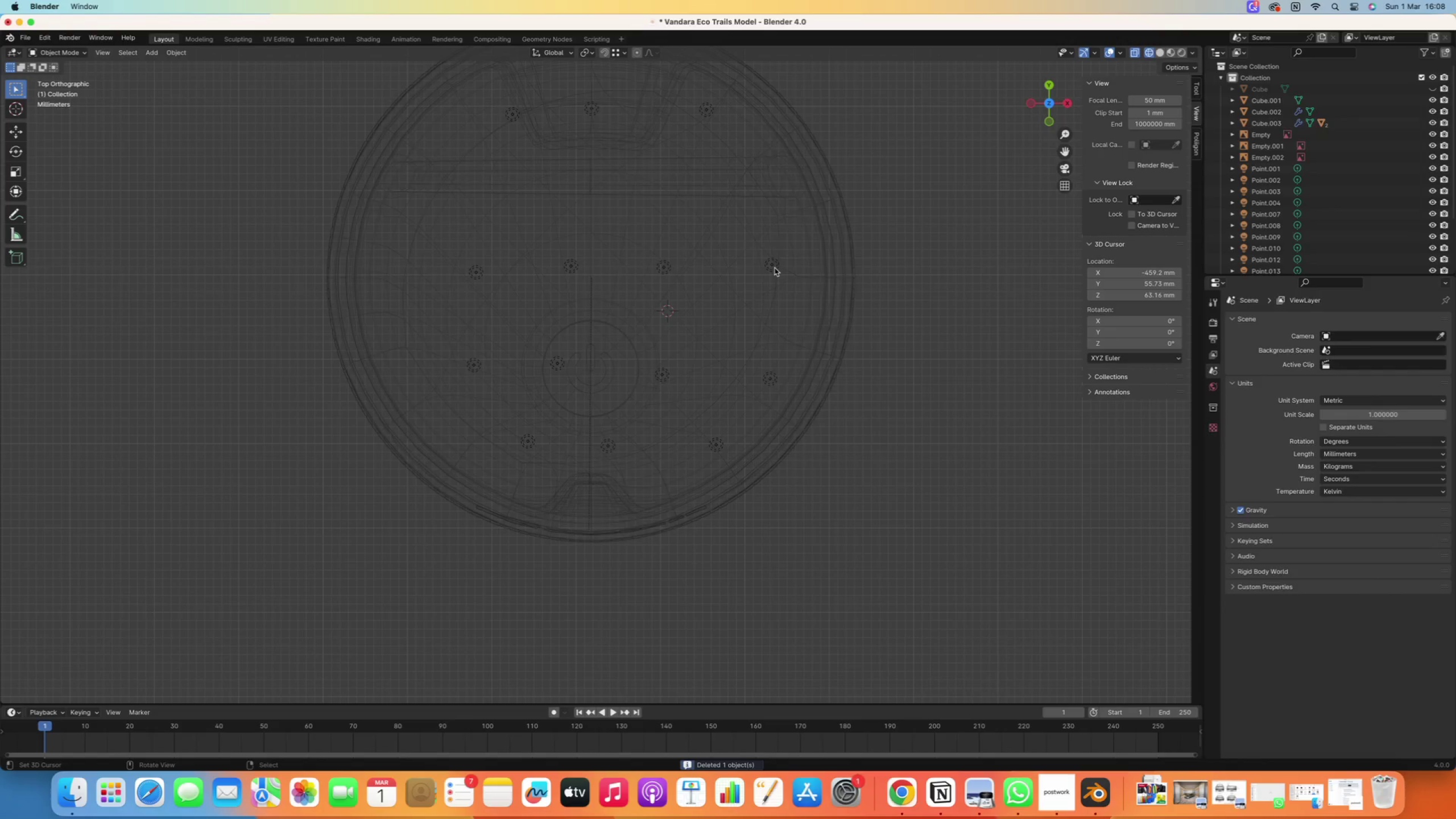 
right_click([775, 268])
 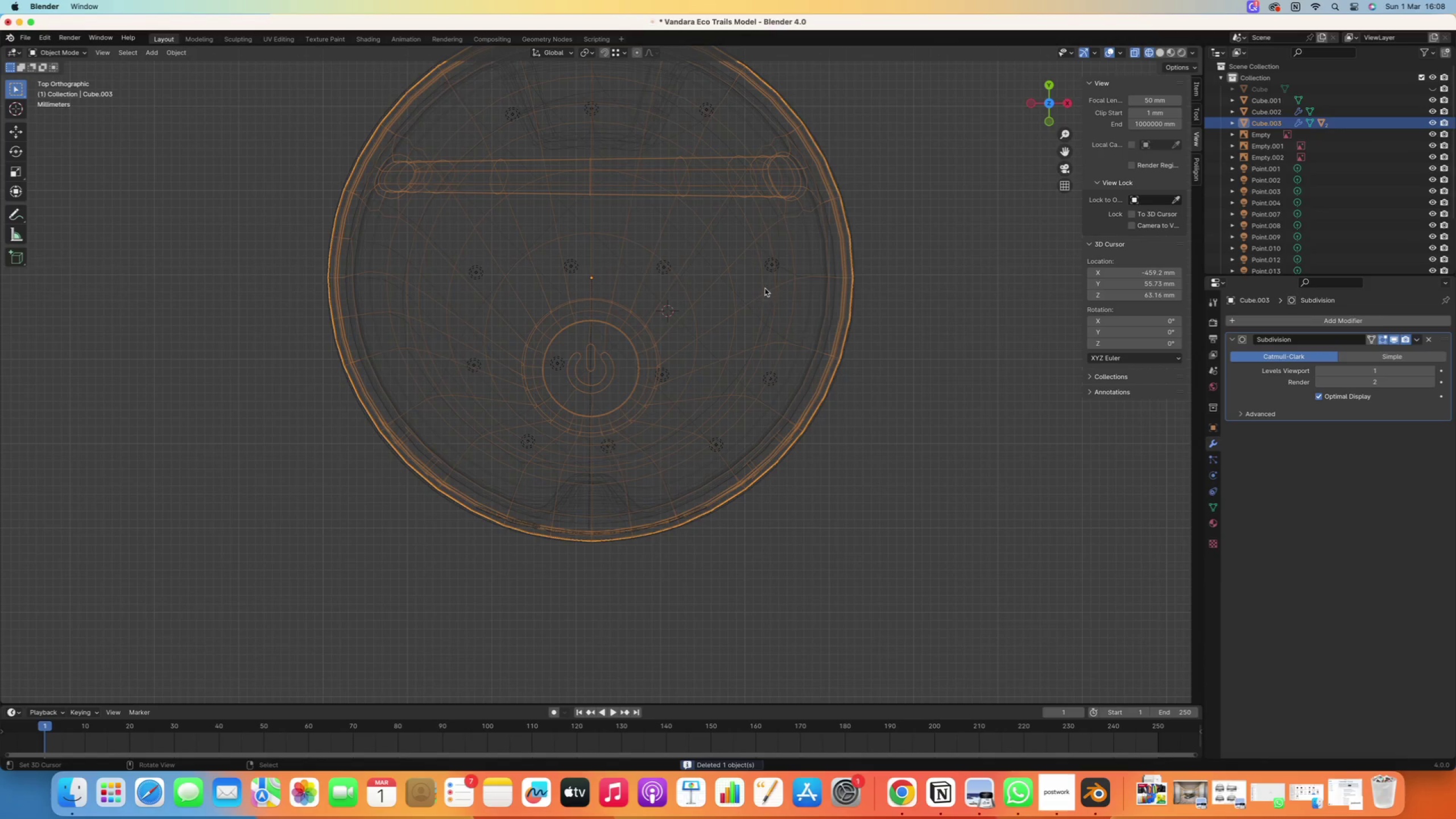 
right_click([770, 267])
 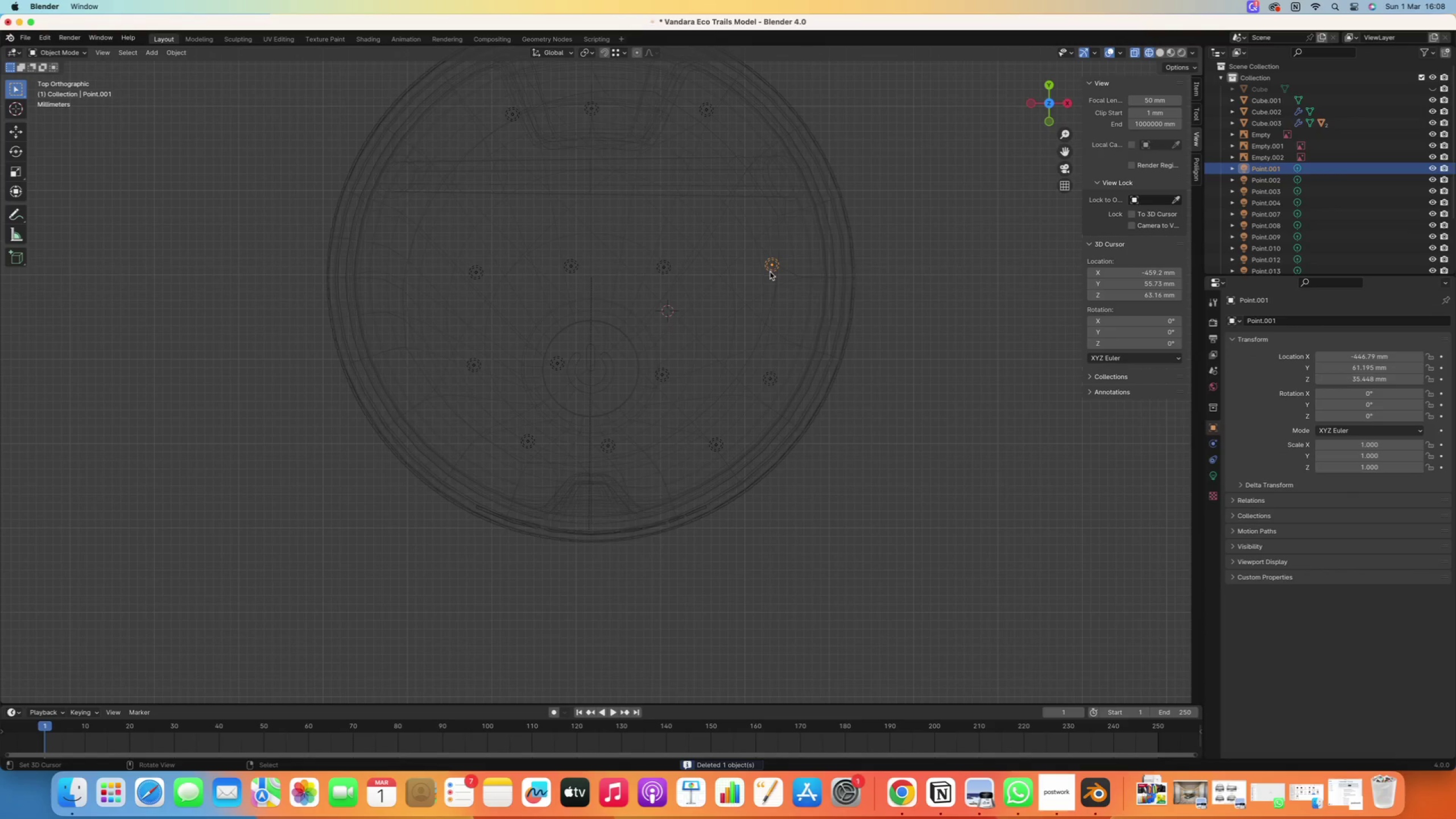 
key(Delete)
 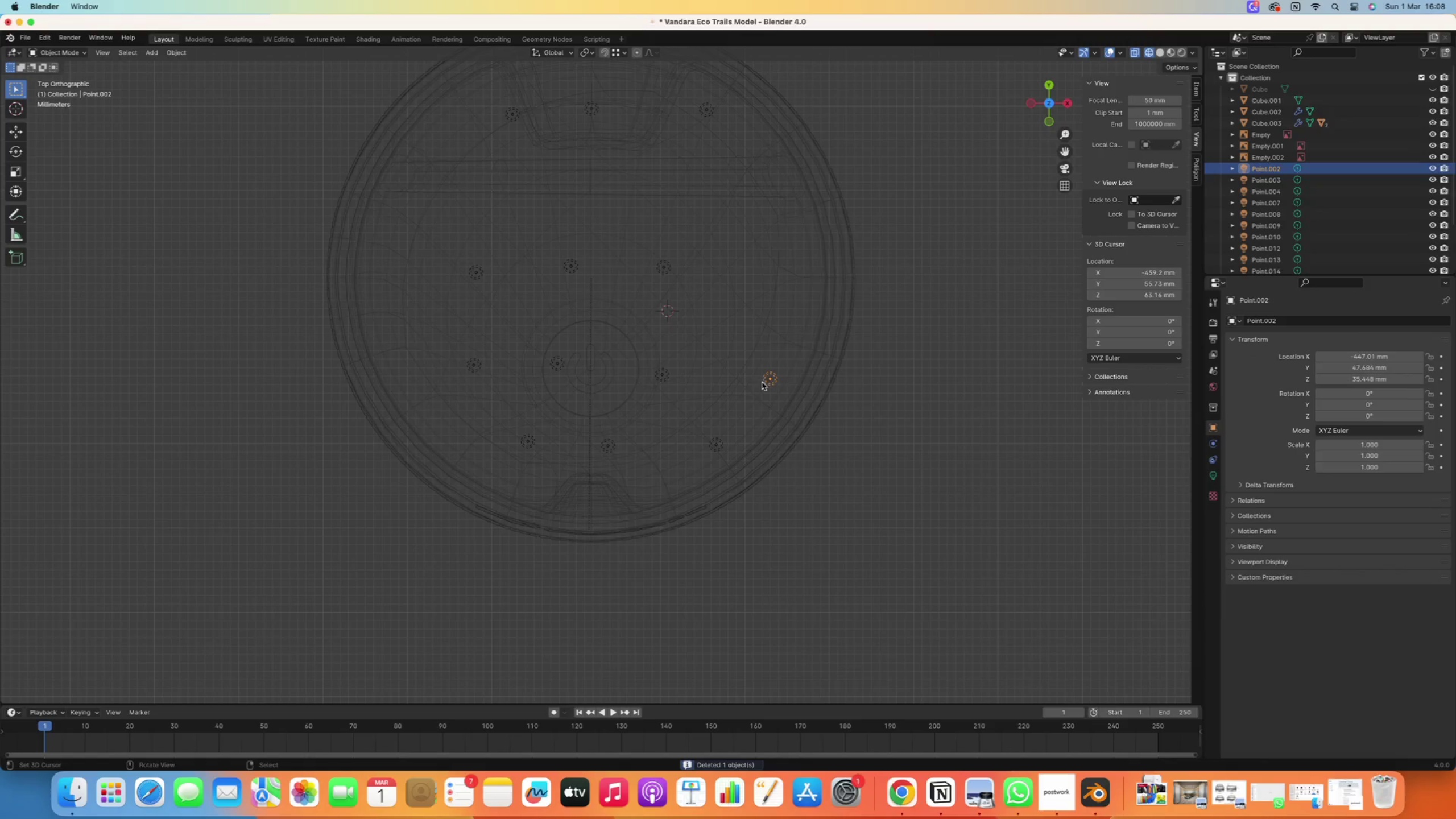 
key(Delete)
 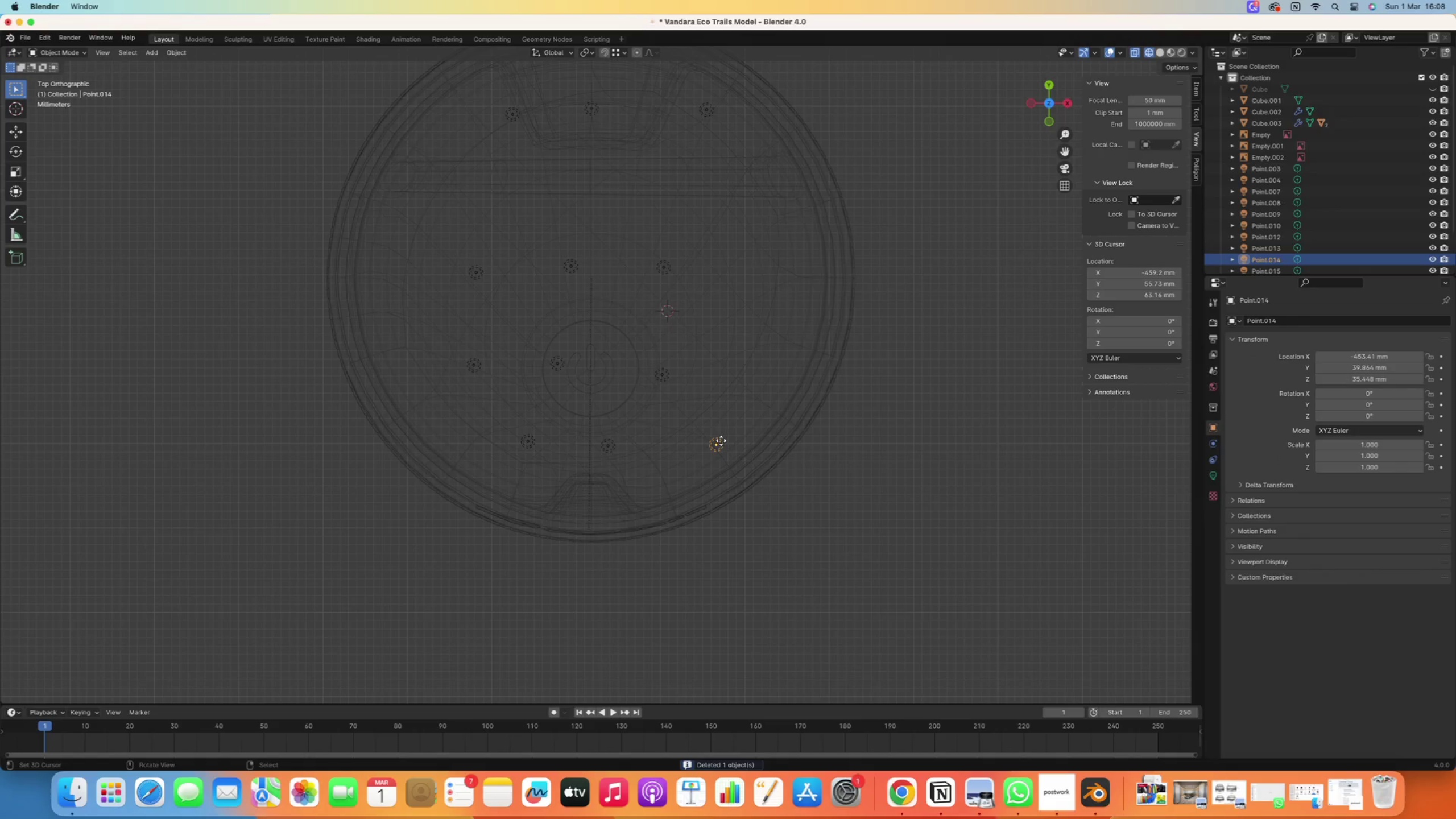 
key(Delete)
 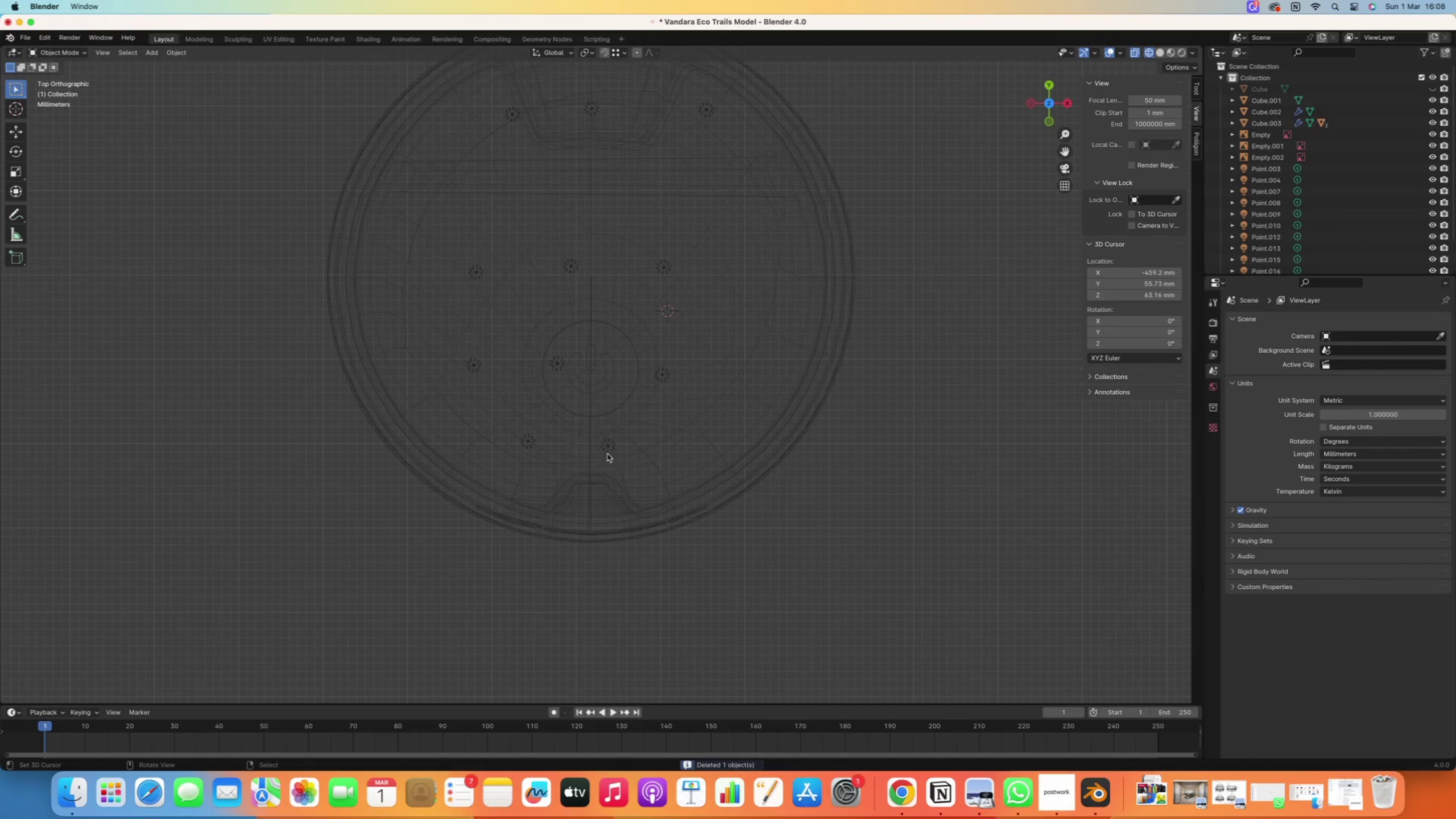 
right_click([609, 453])
 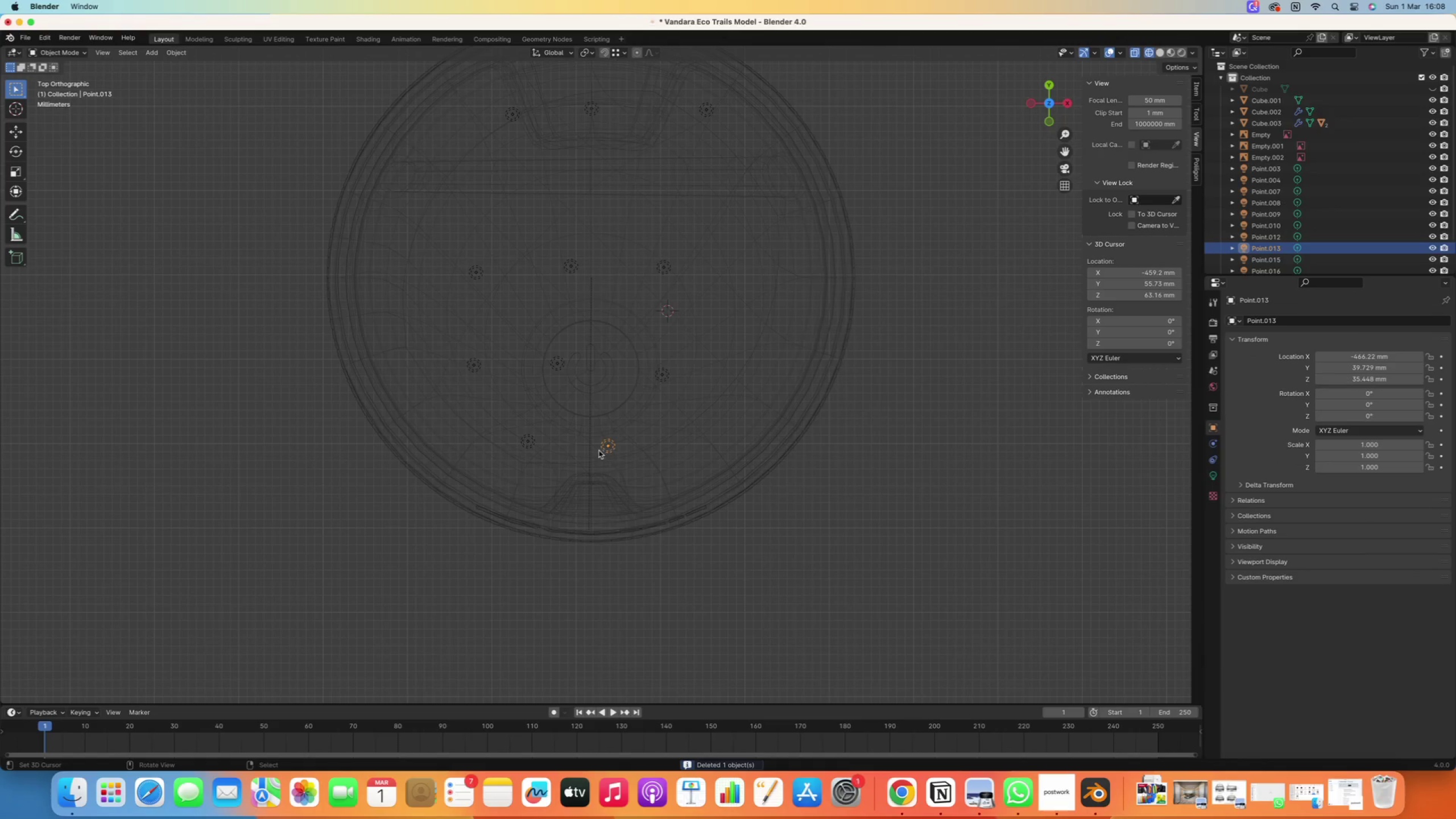 
key(Delete)
 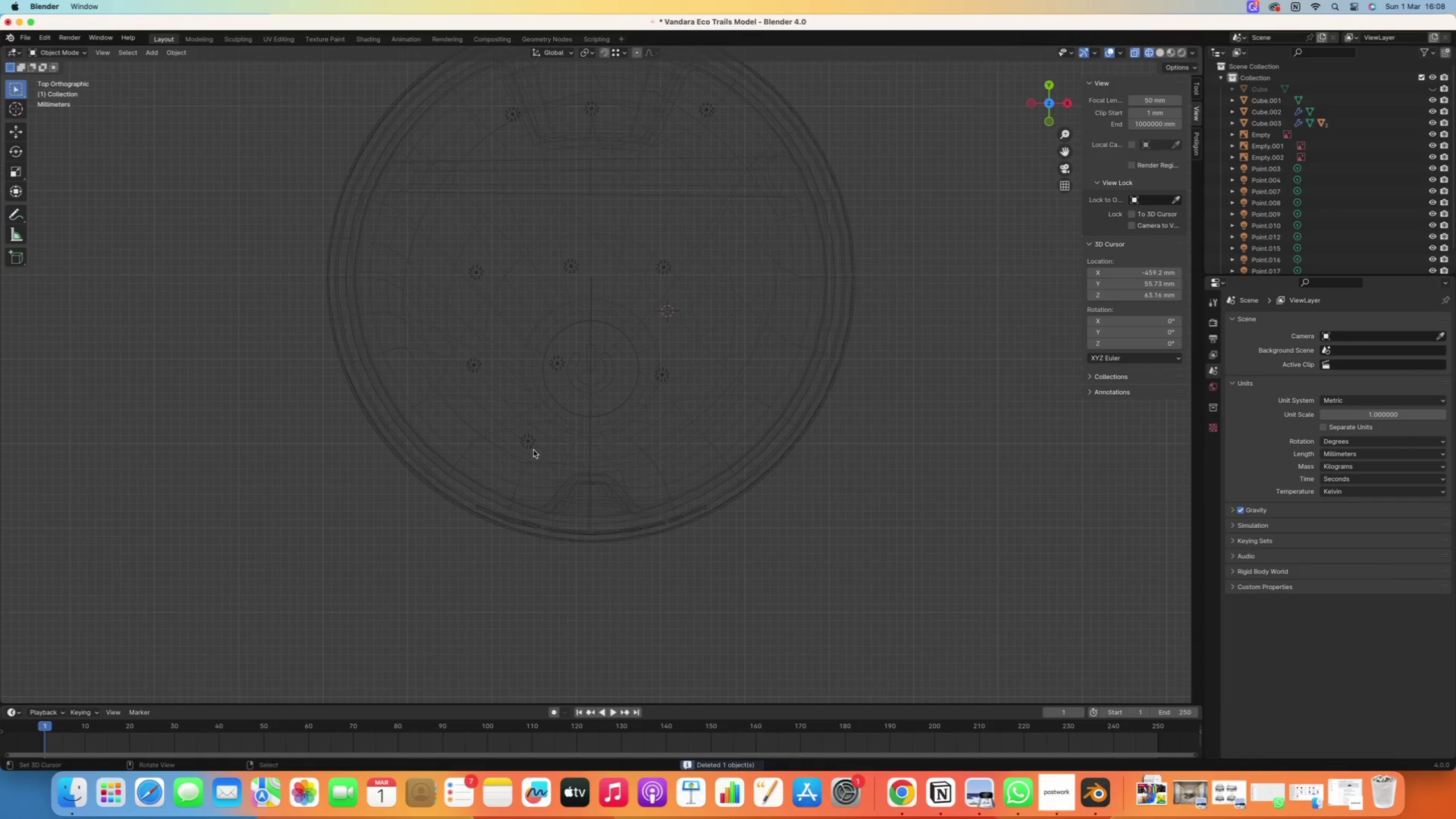 
right_click([533, 450])
 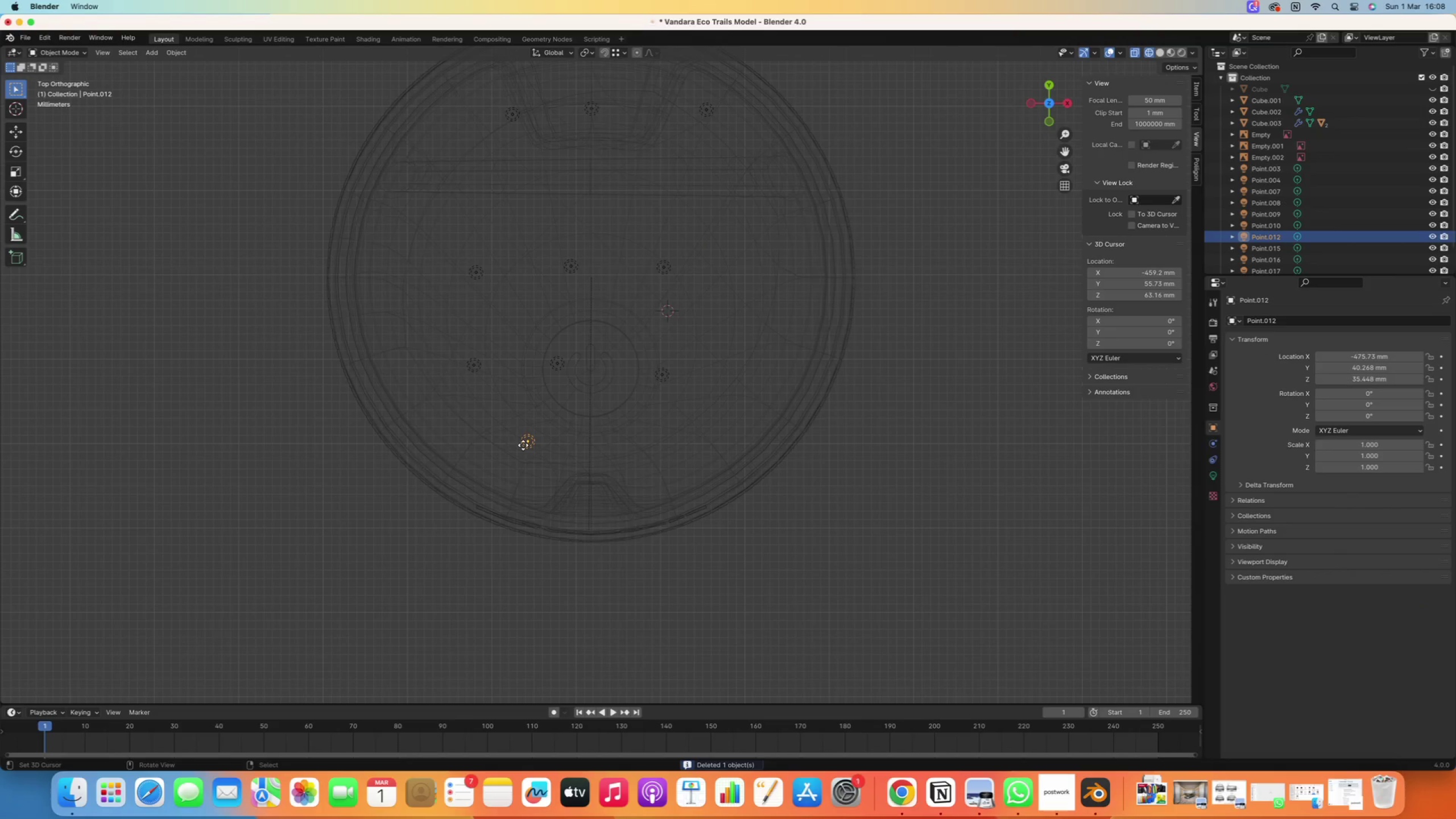 
key(Delete)
 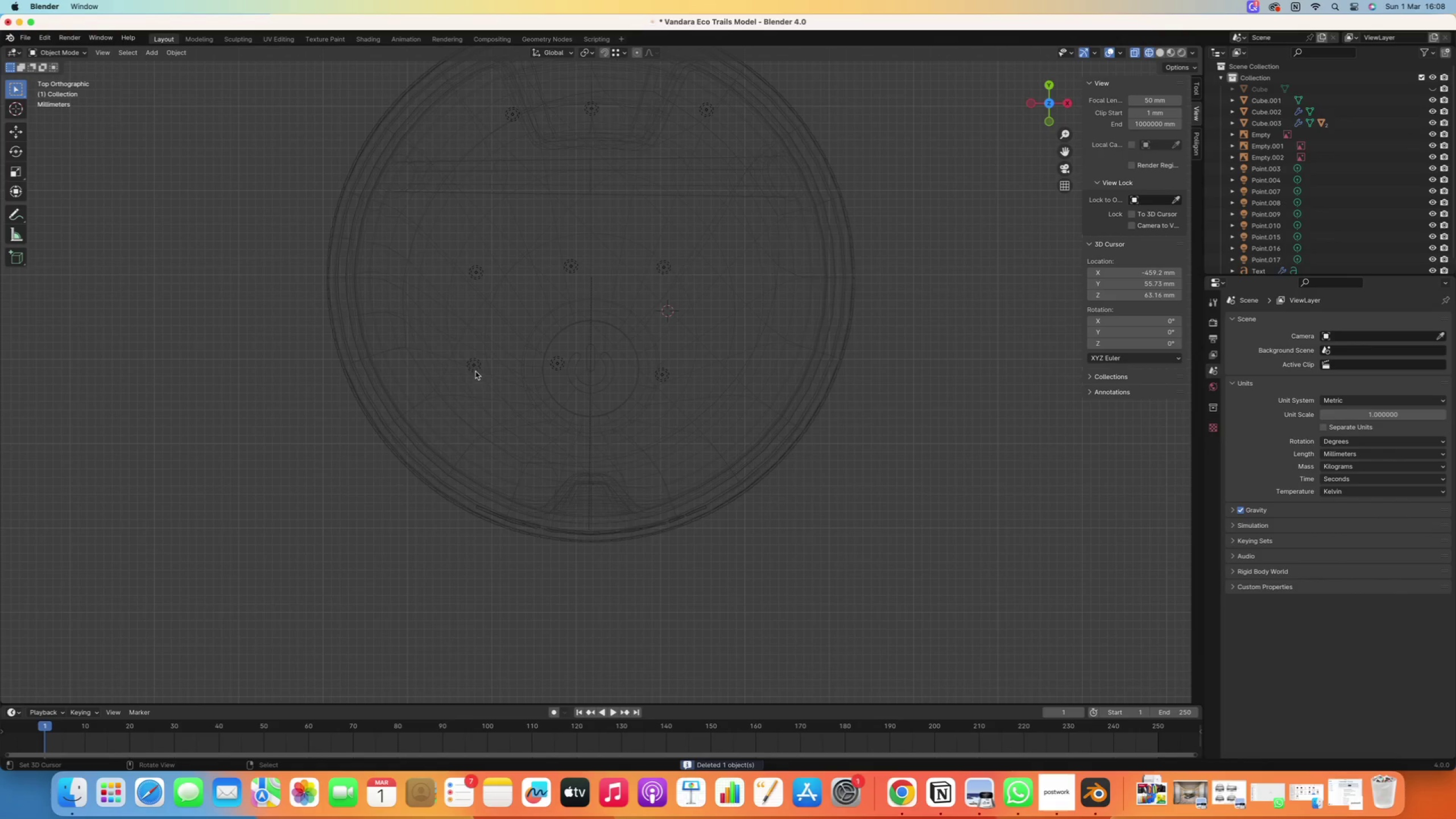 
right_click([473, 369])
 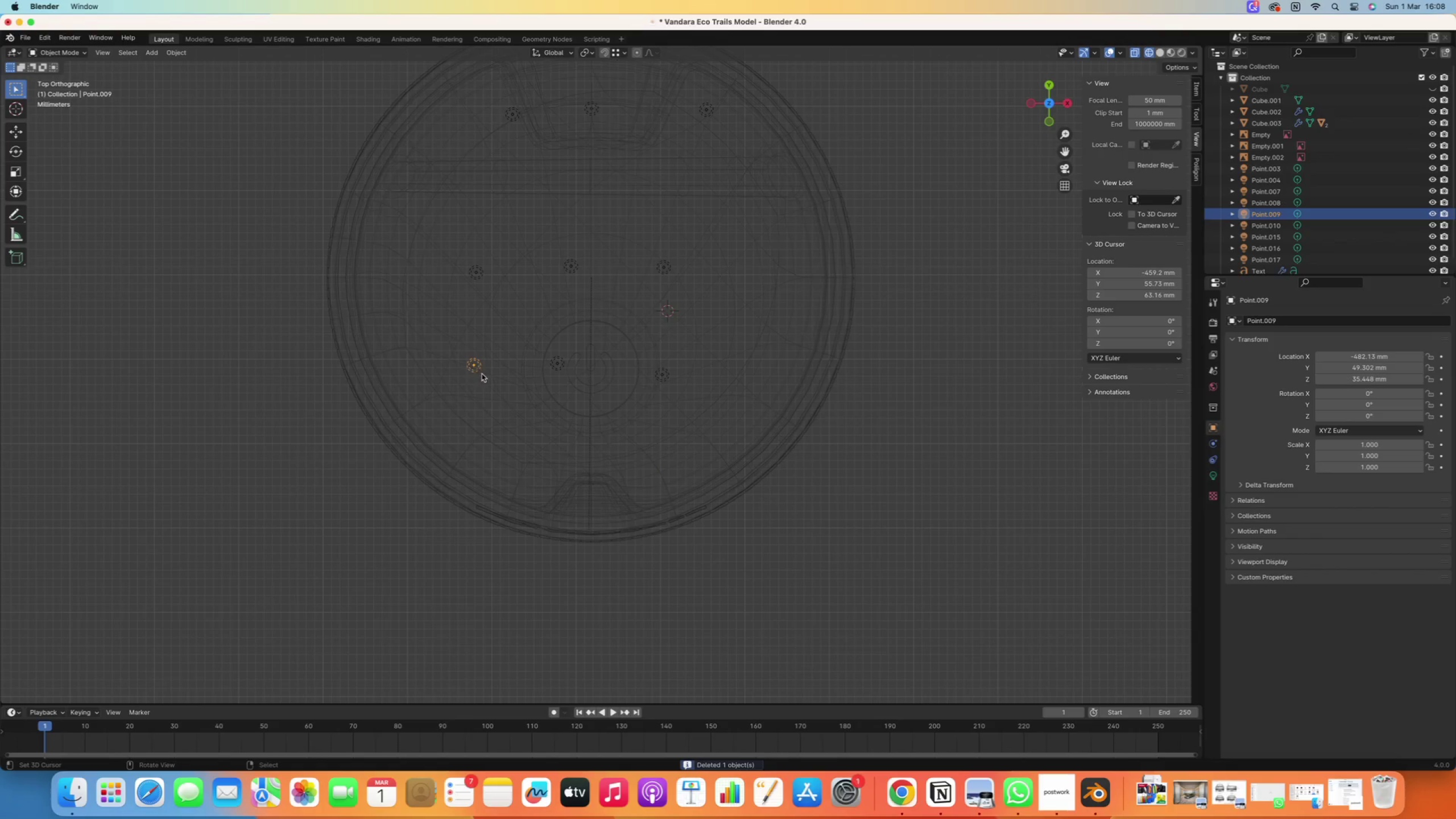 
key(Delete)
 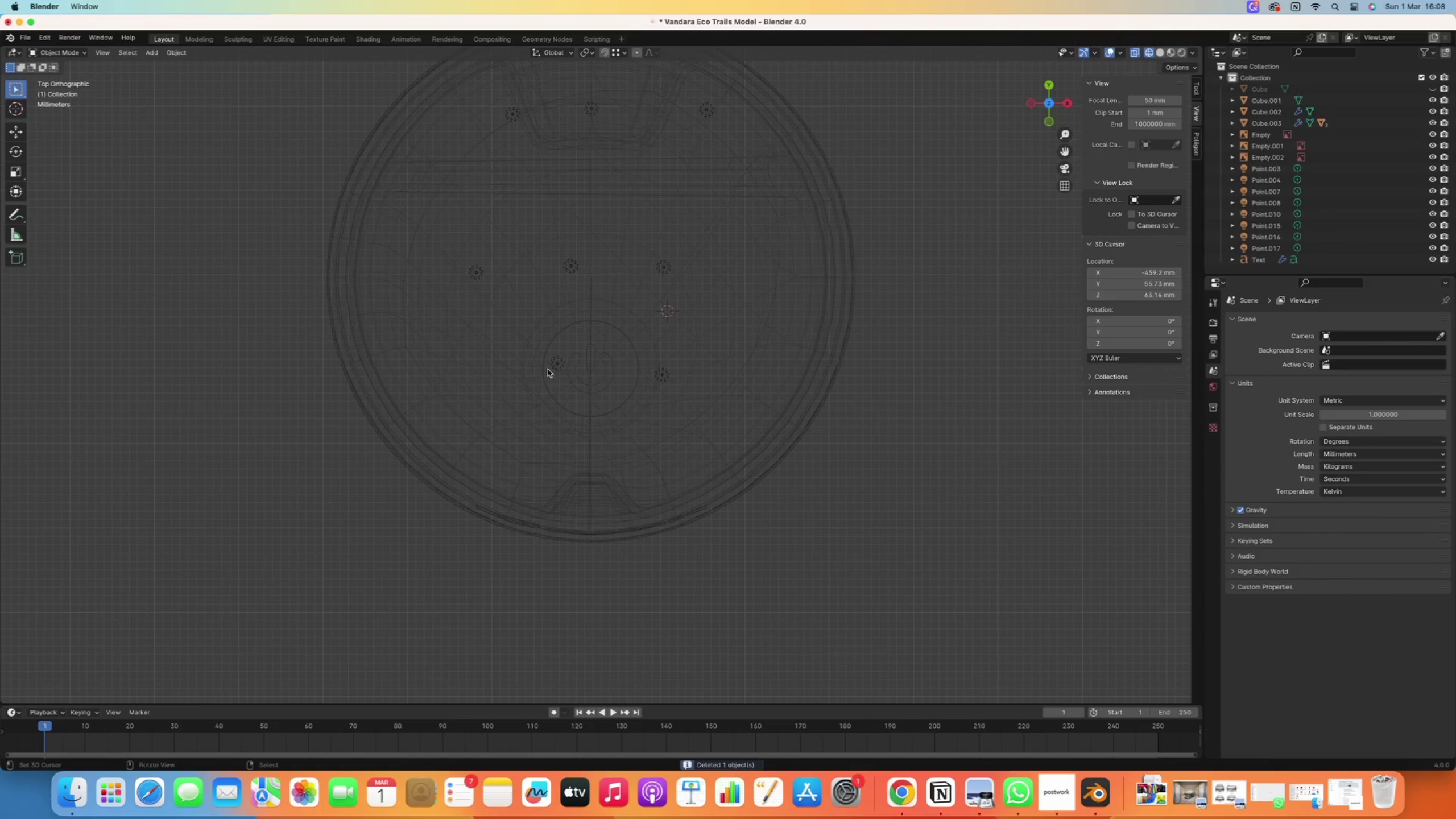 
right_click([549, 368])
 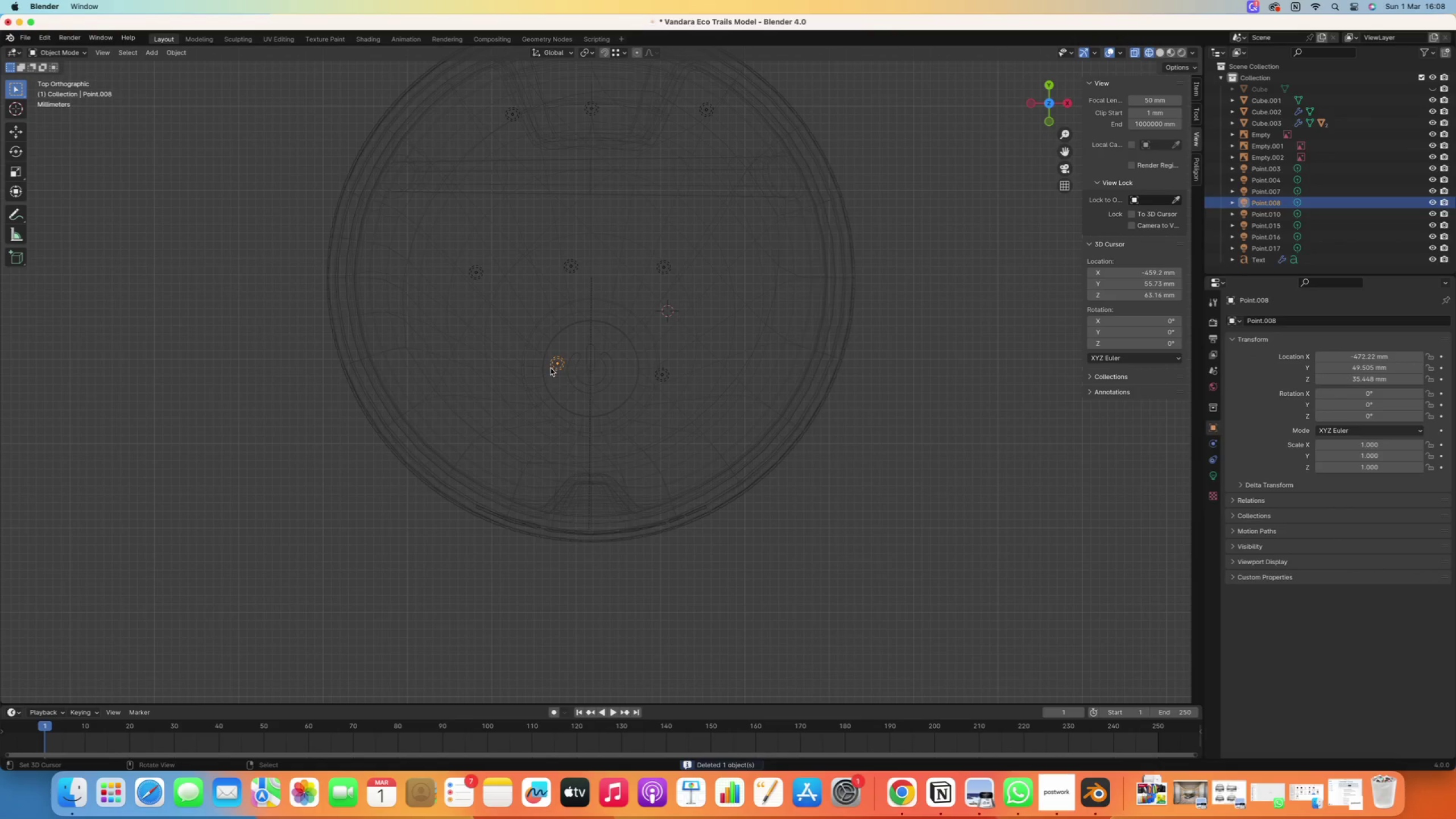 
key(Delete)
 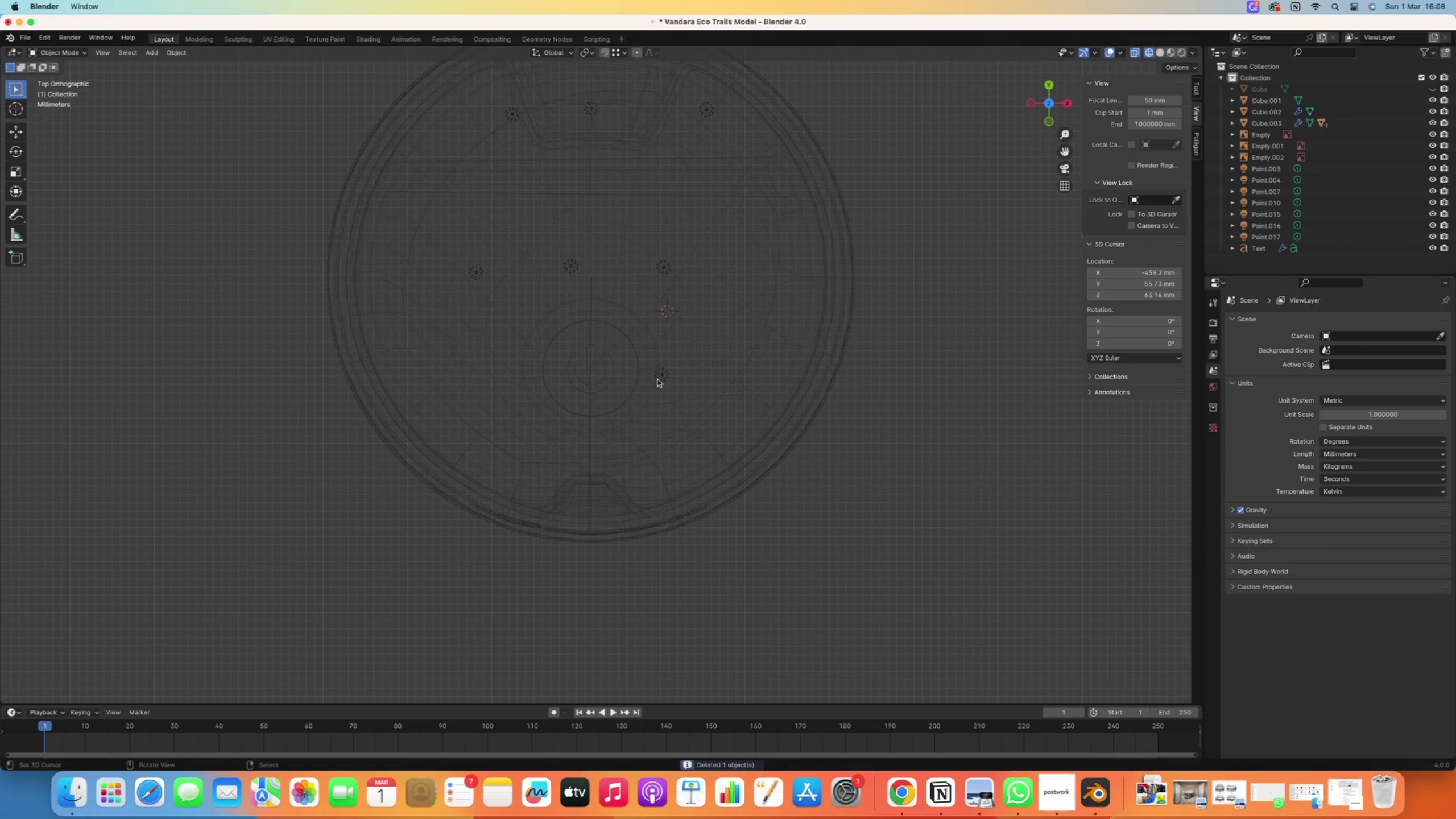 
right_click([657, 379])
 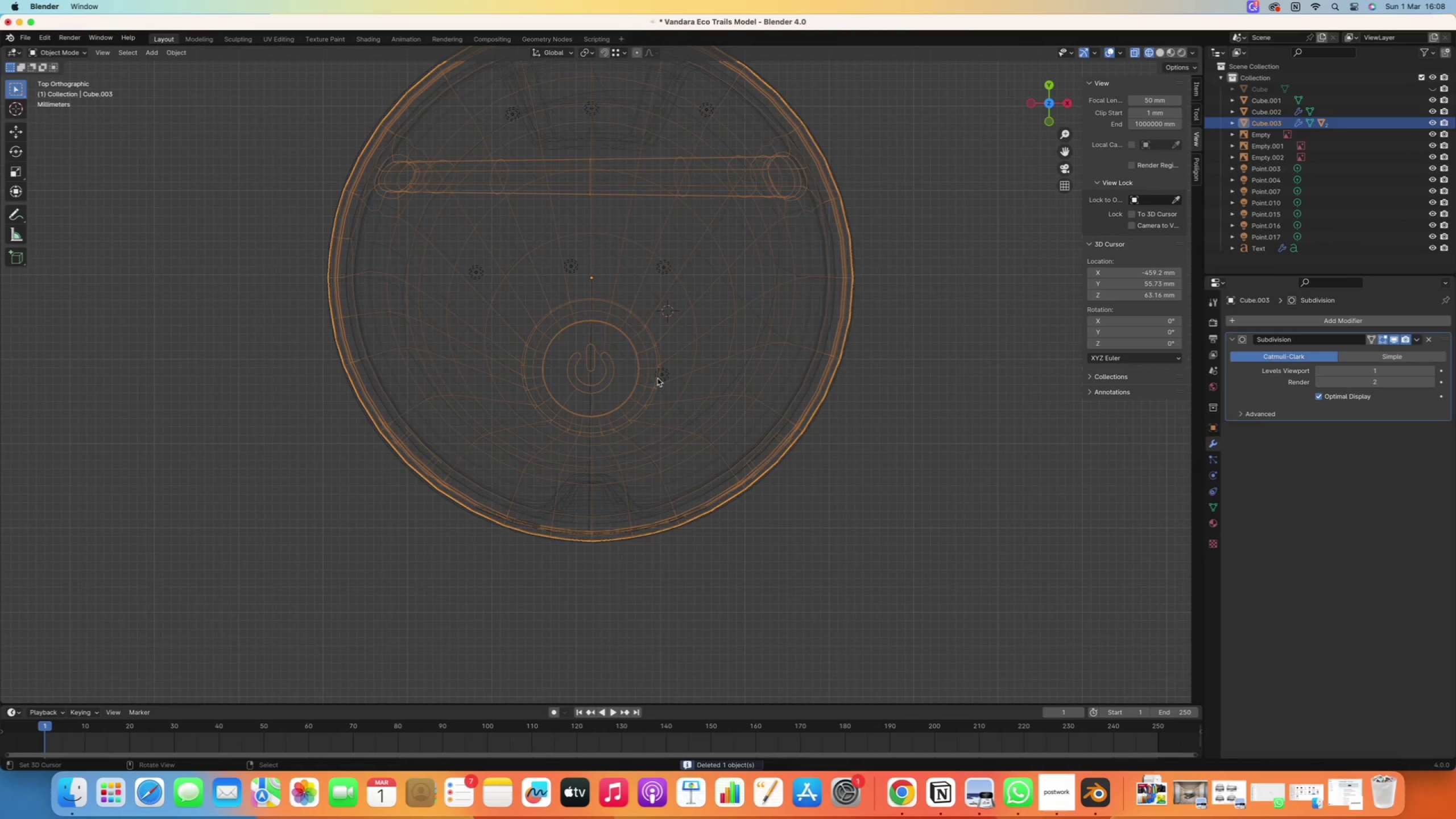 
key(Delete)
 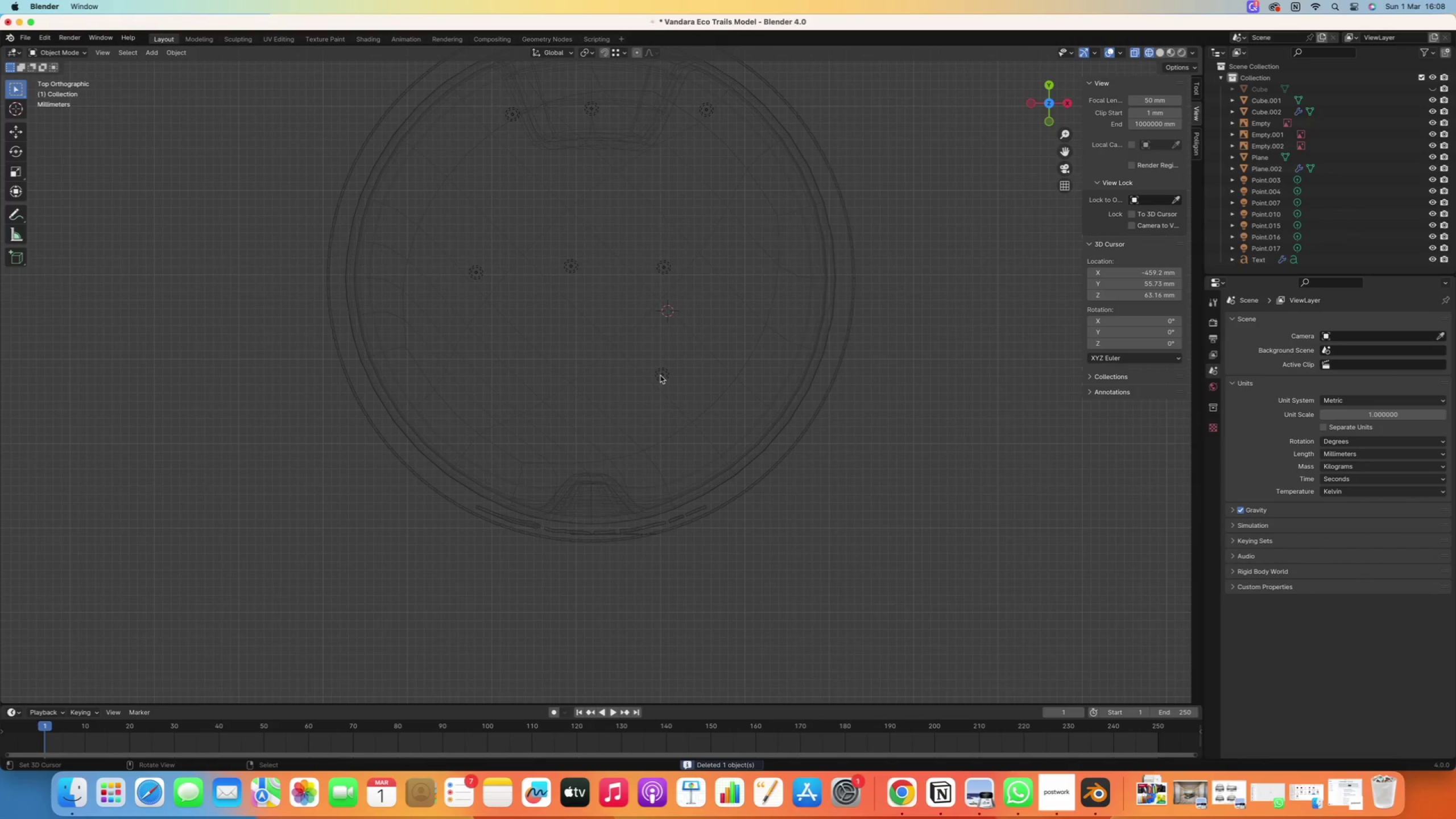 
key(Control+Z)
 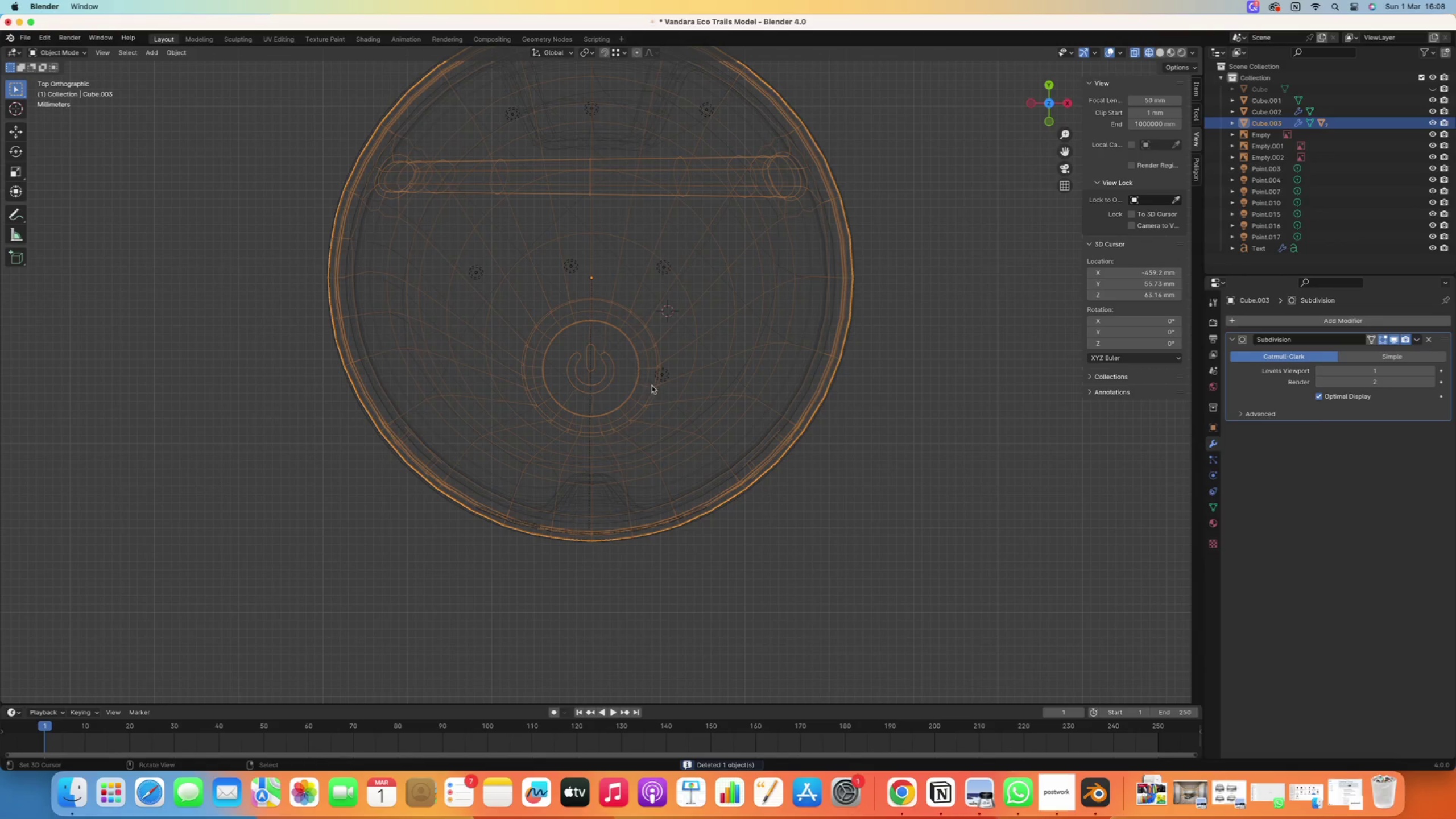 
right_click([665, 378])
 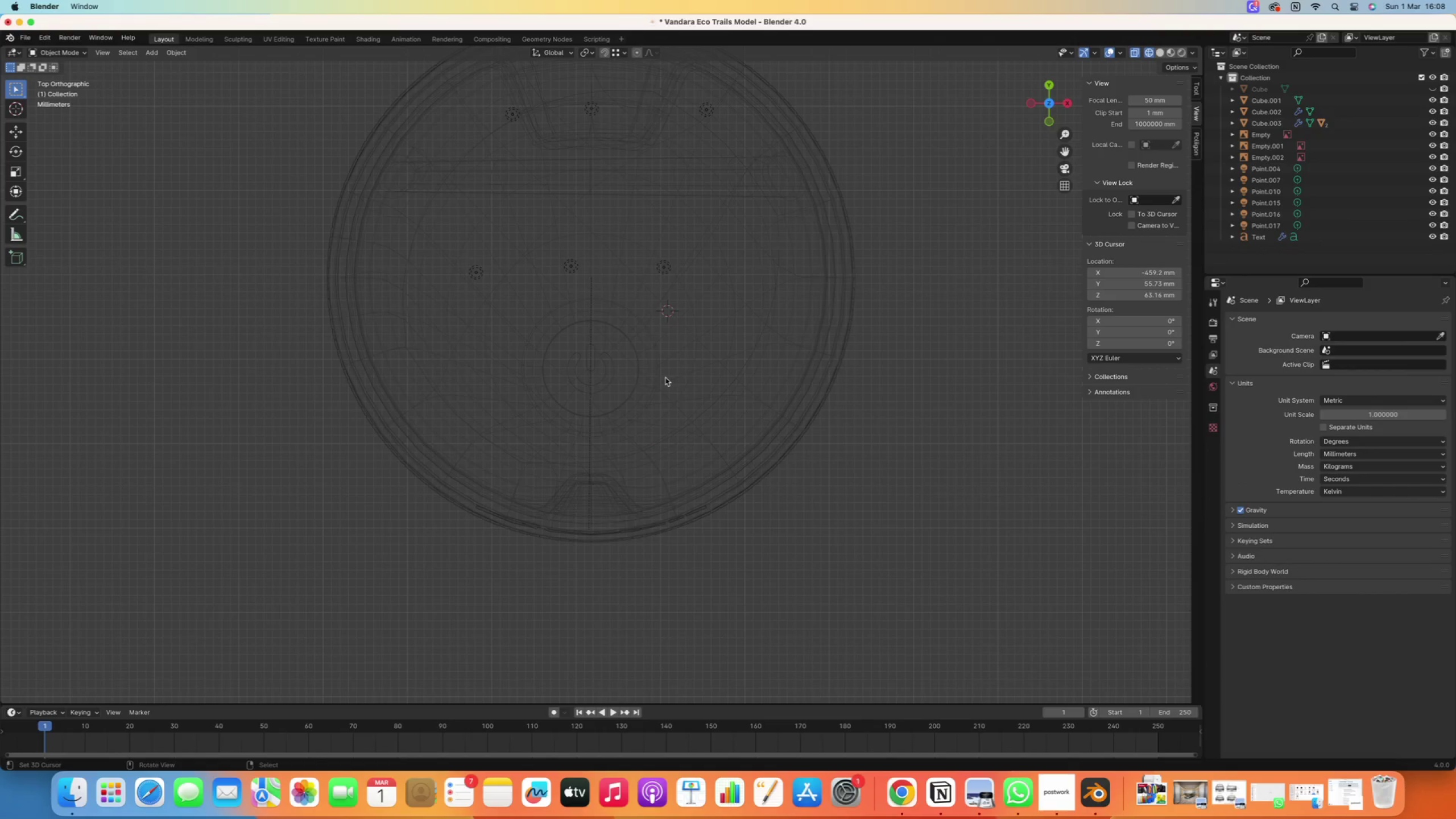 
key(Delete)
 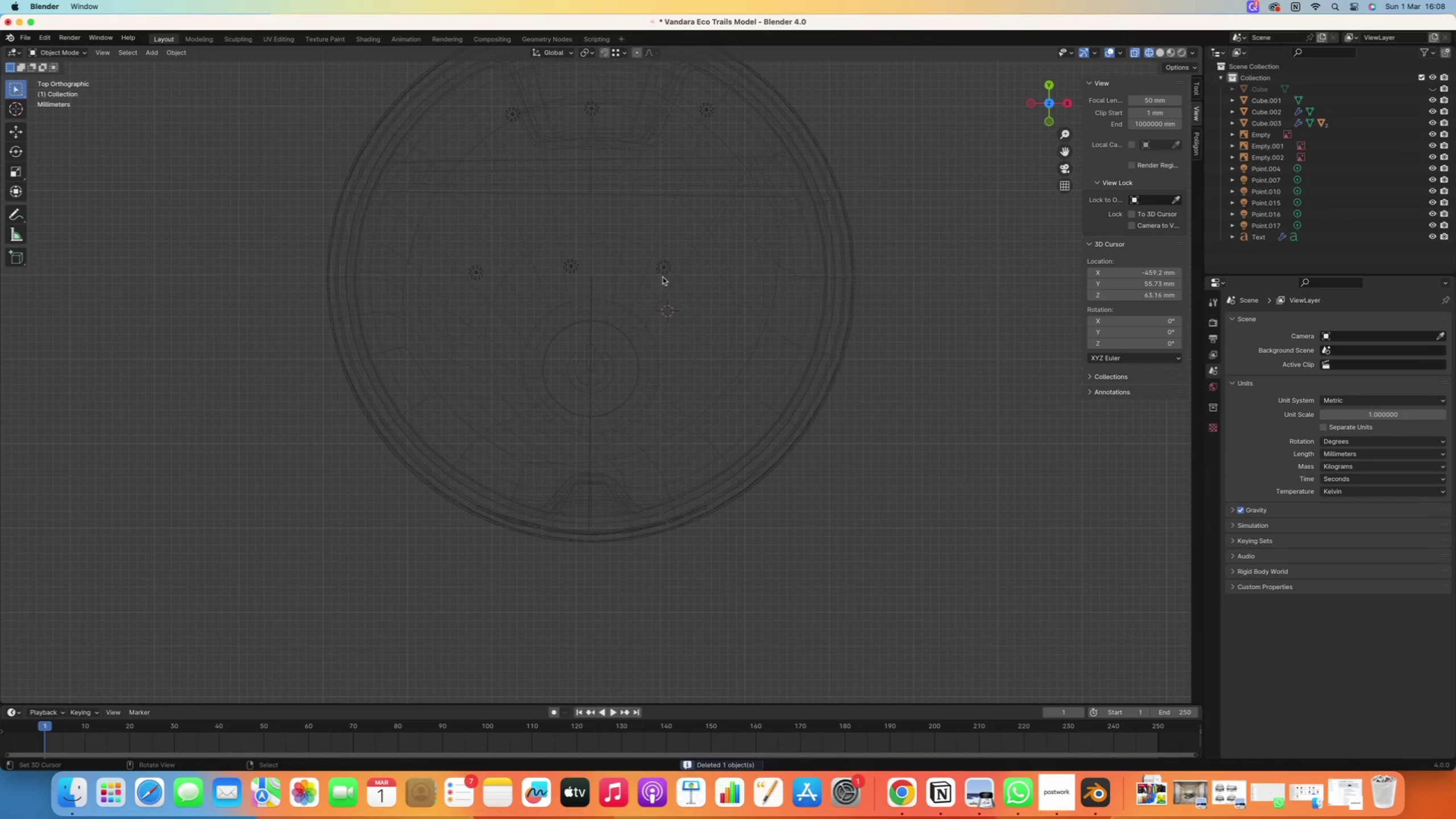 
right_click([662, 272])
 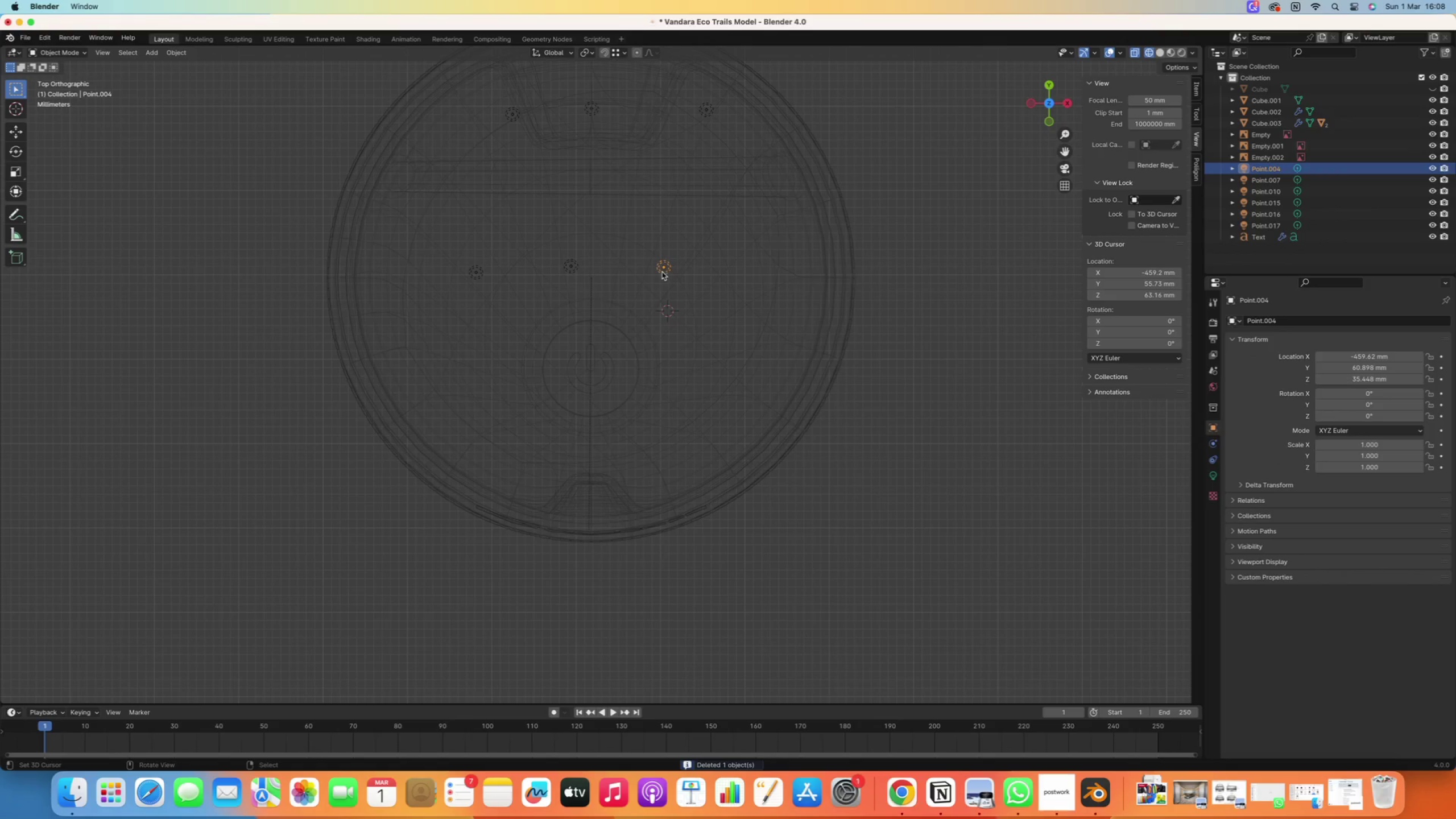 
key(Delete)
 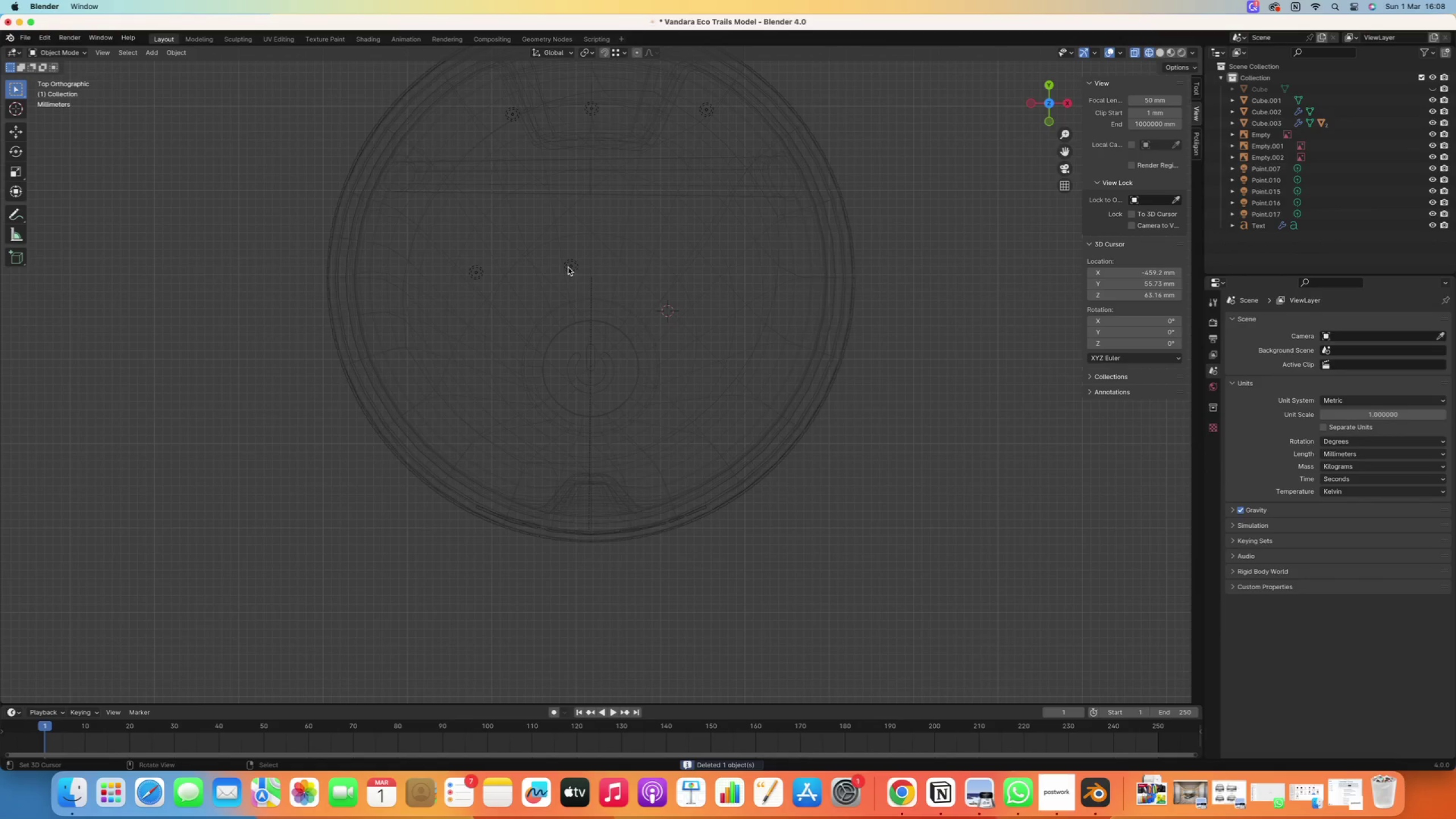 
right_click([568, 267])
 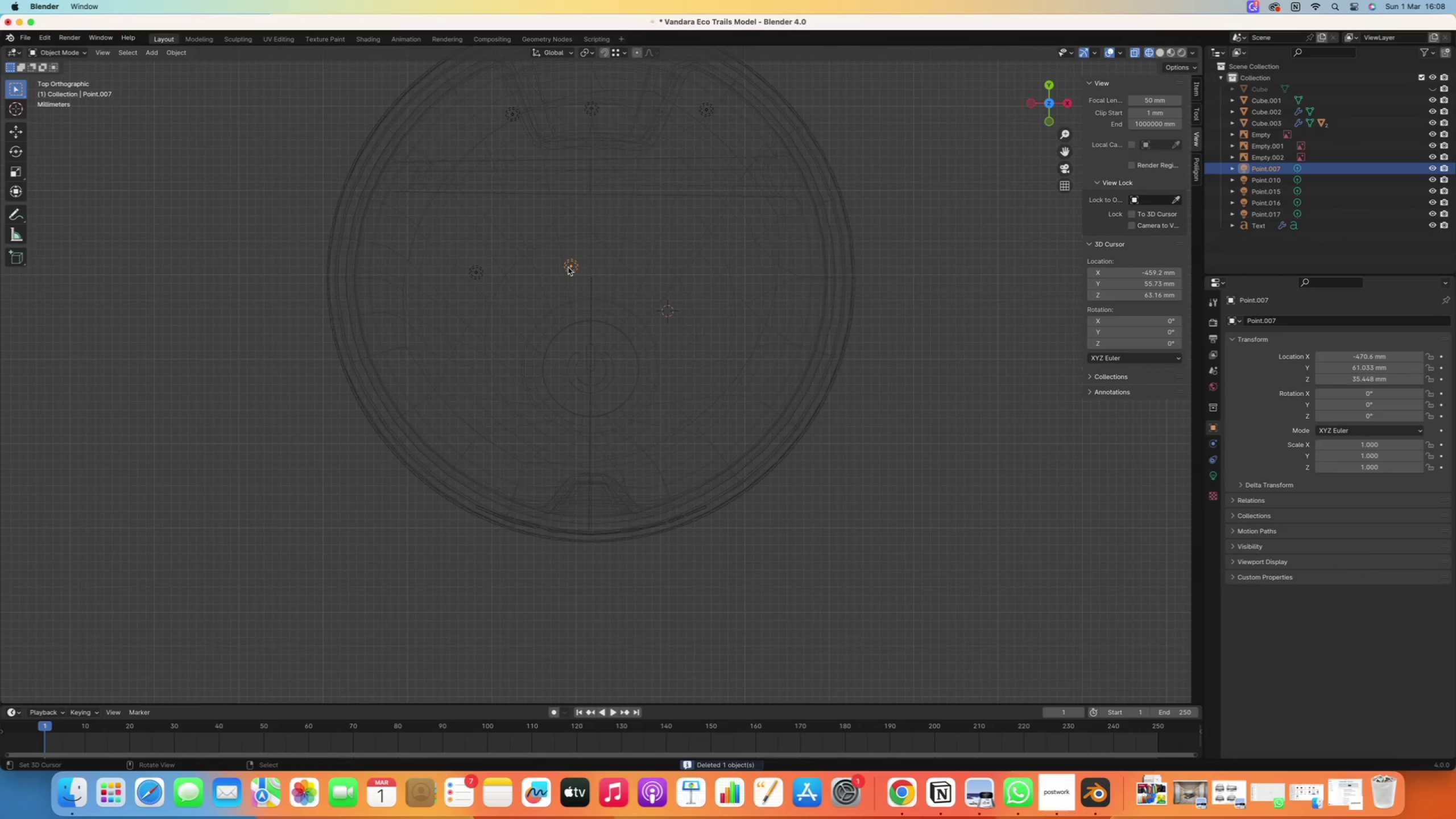 
key(Delete)
 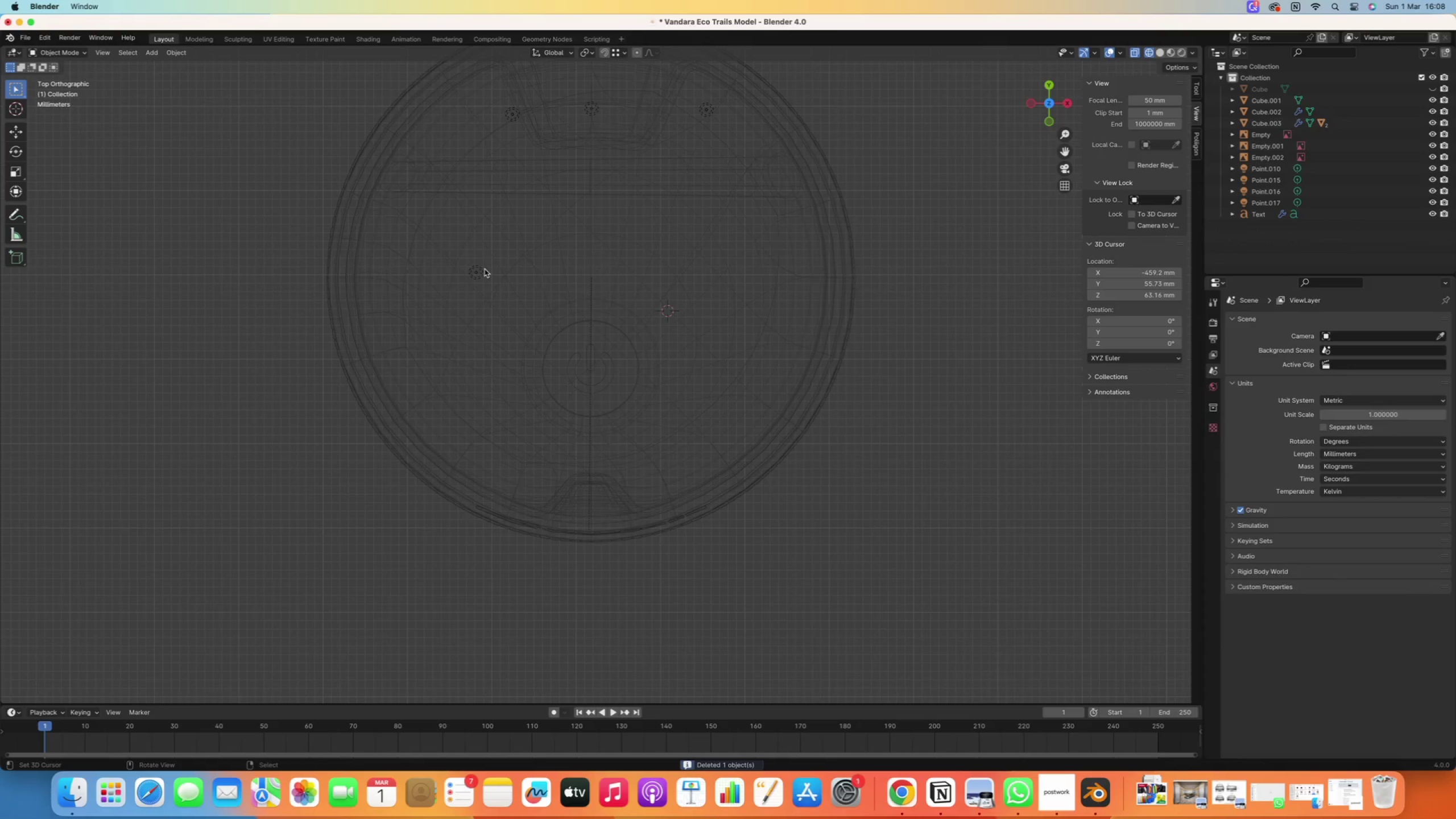 
right_click([484, 270])
 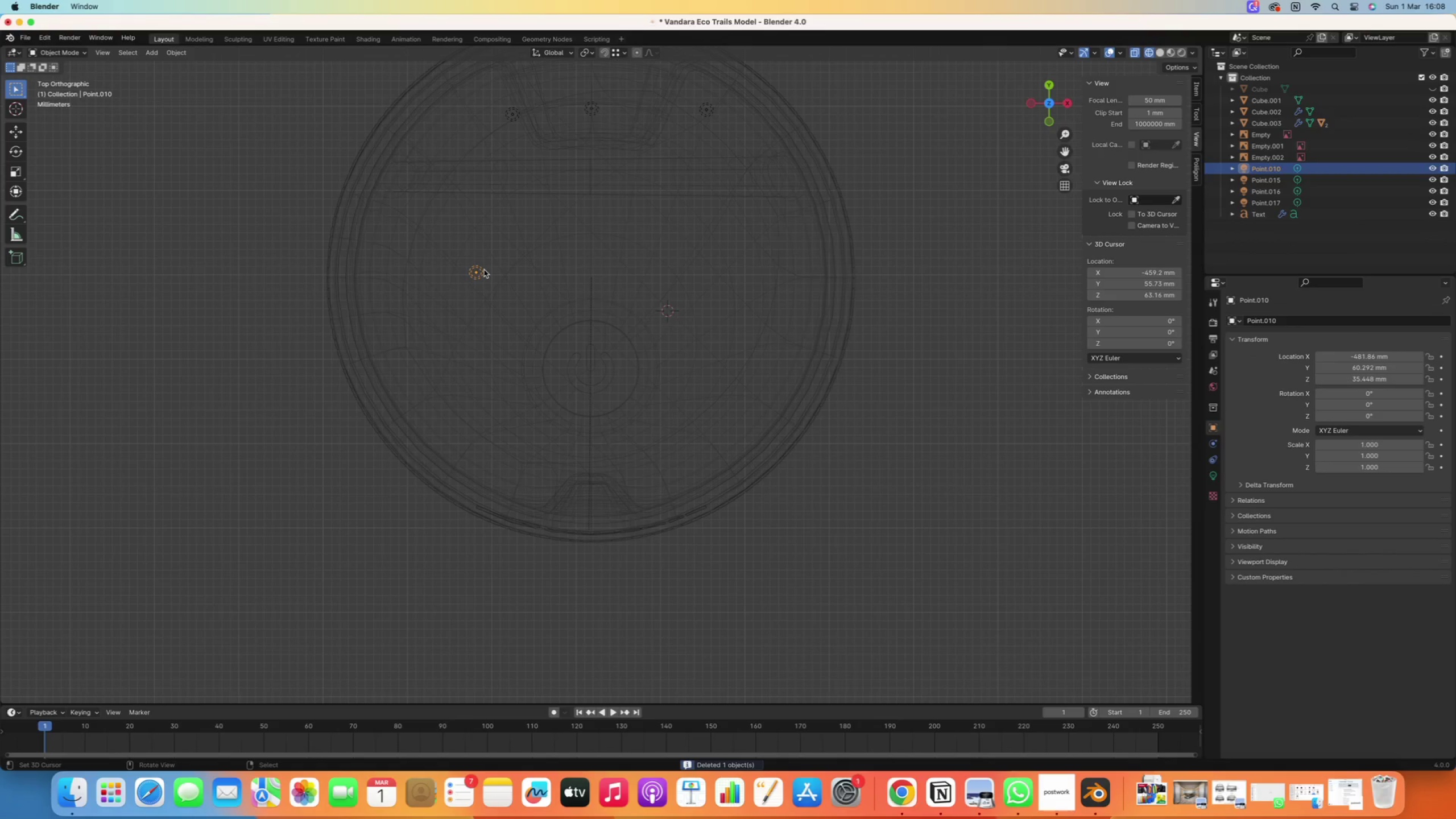 
key(Delete)
 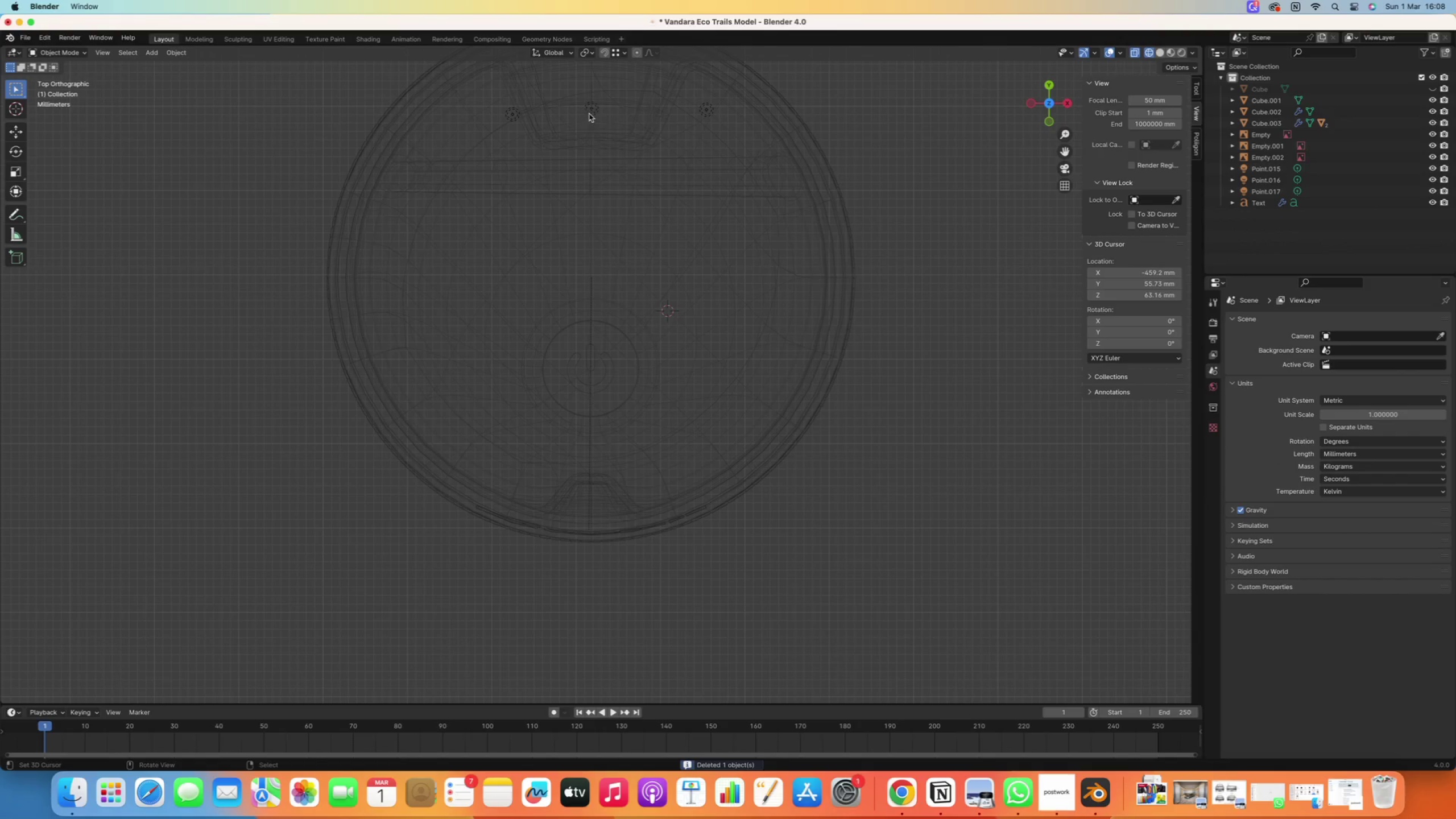 
right_click([590, 113])
 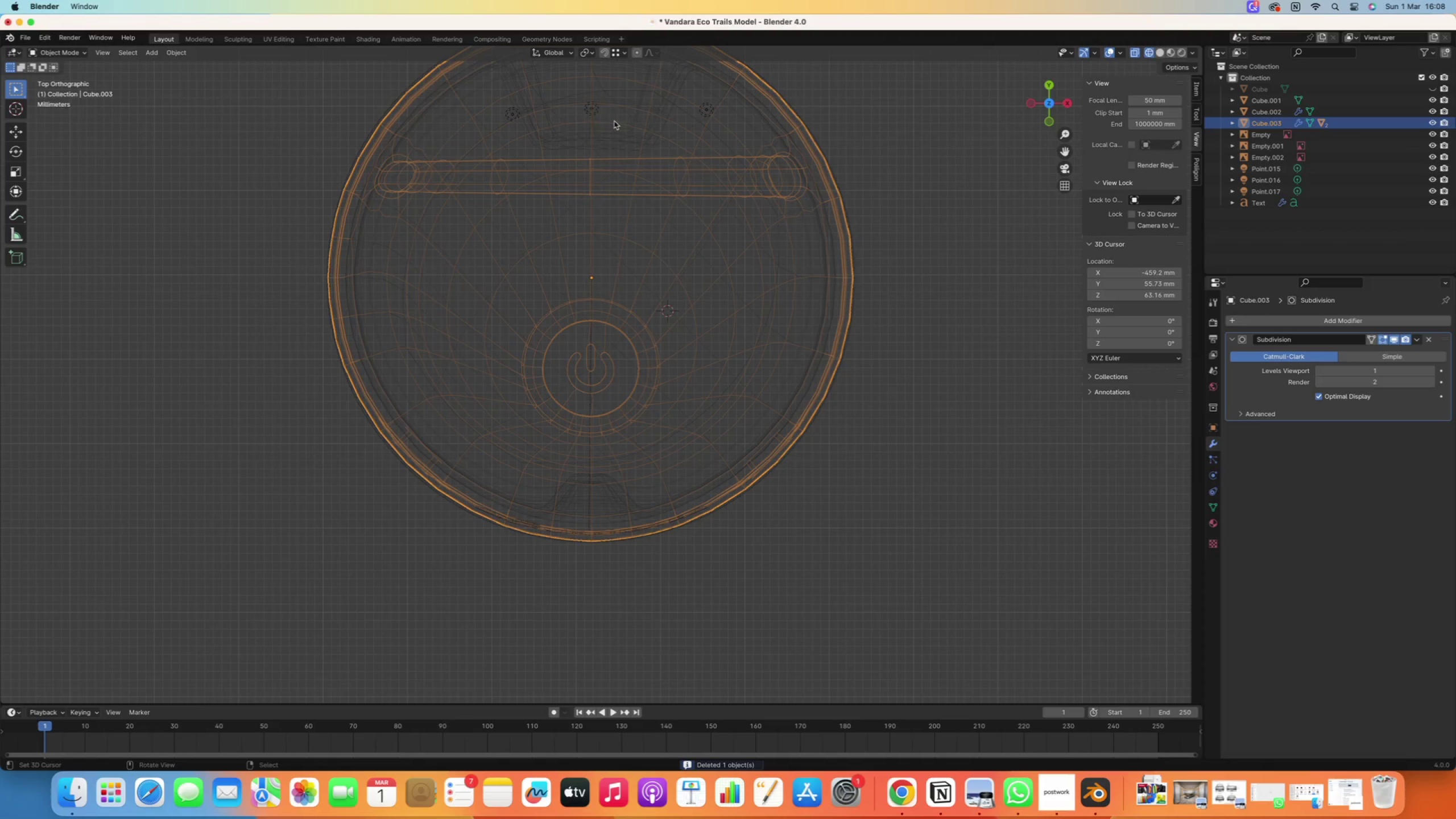 
right_click([597, 113])
 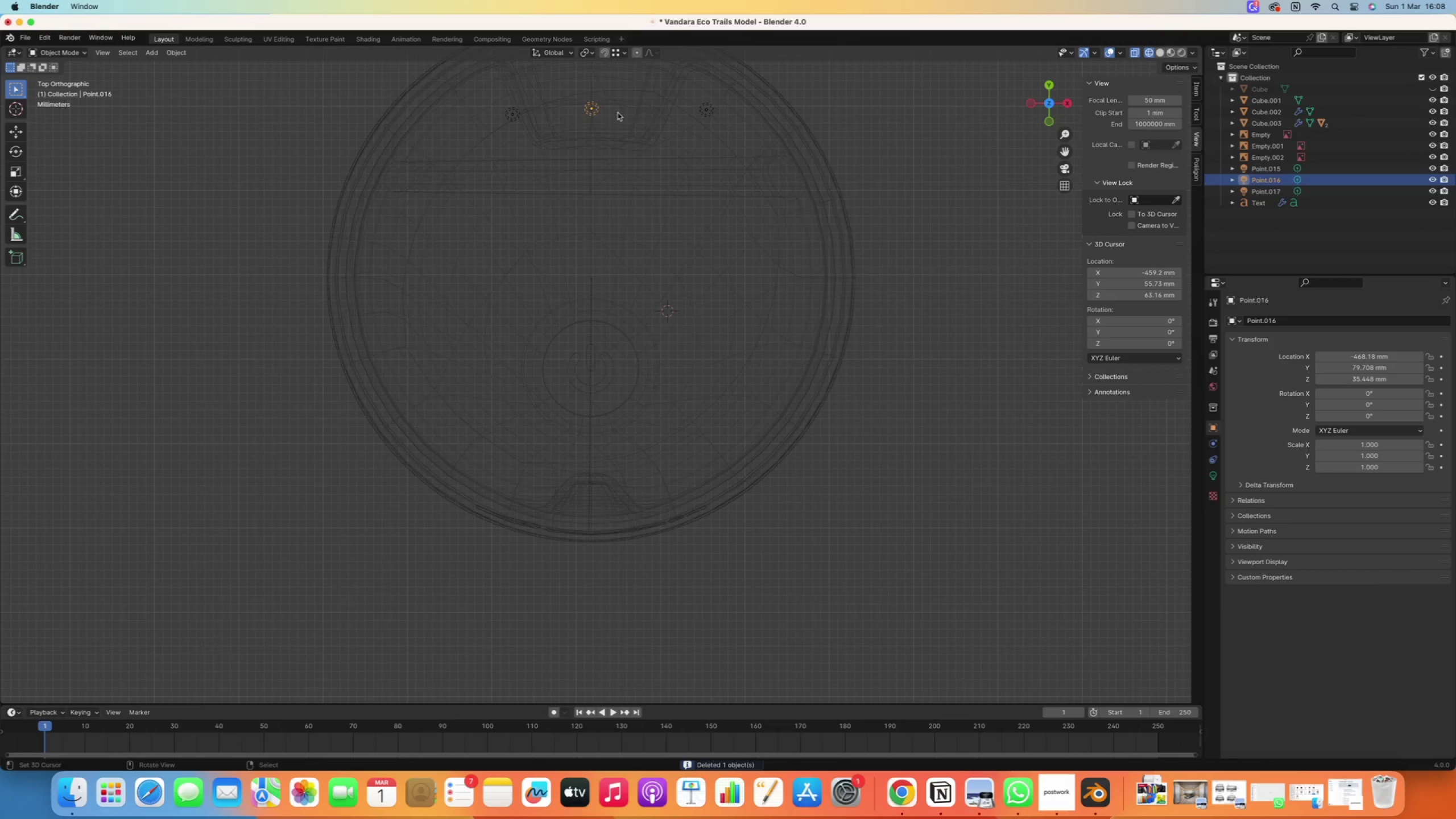 
key(Delete)
 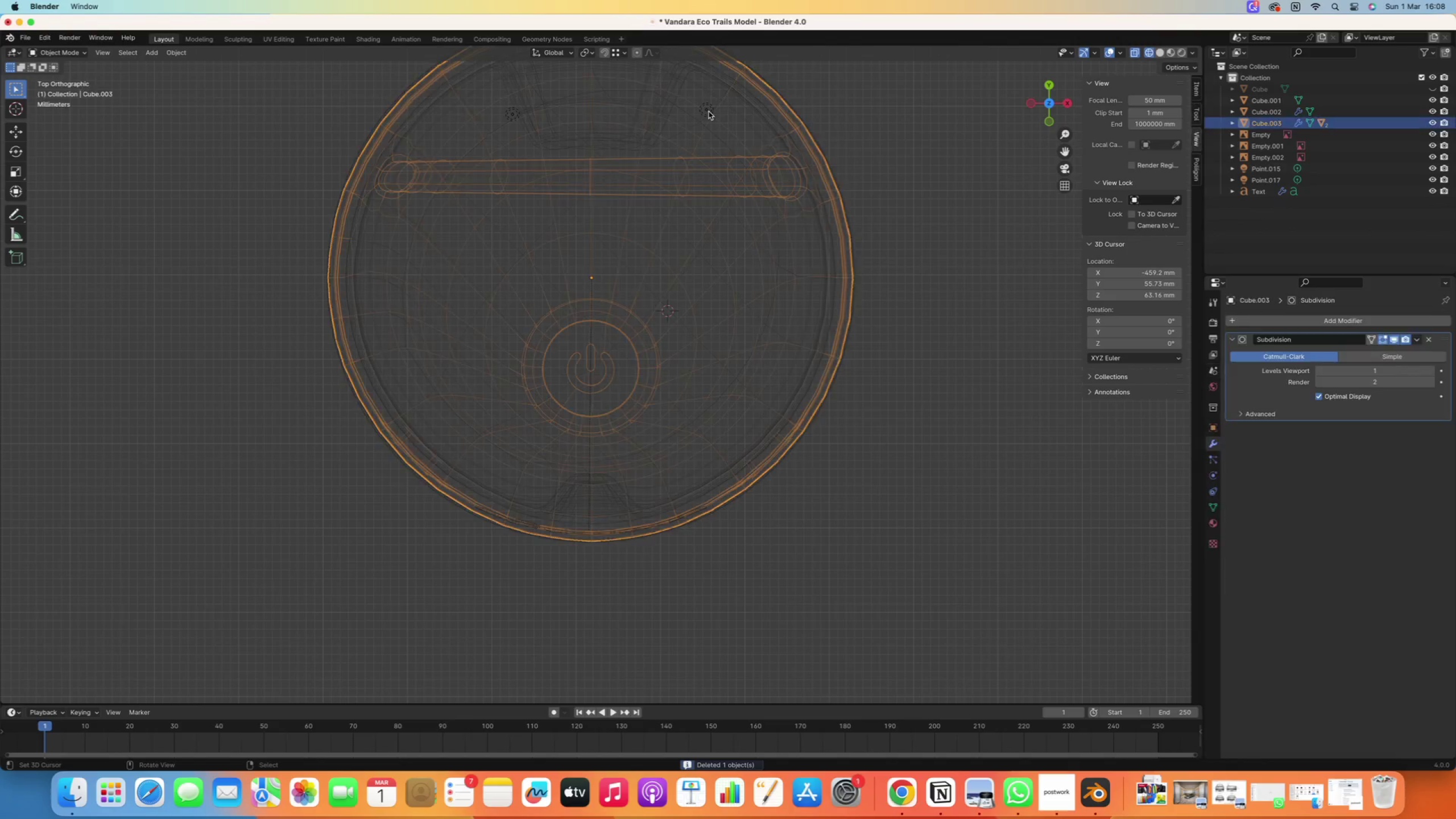 
double_click([708, 112])
 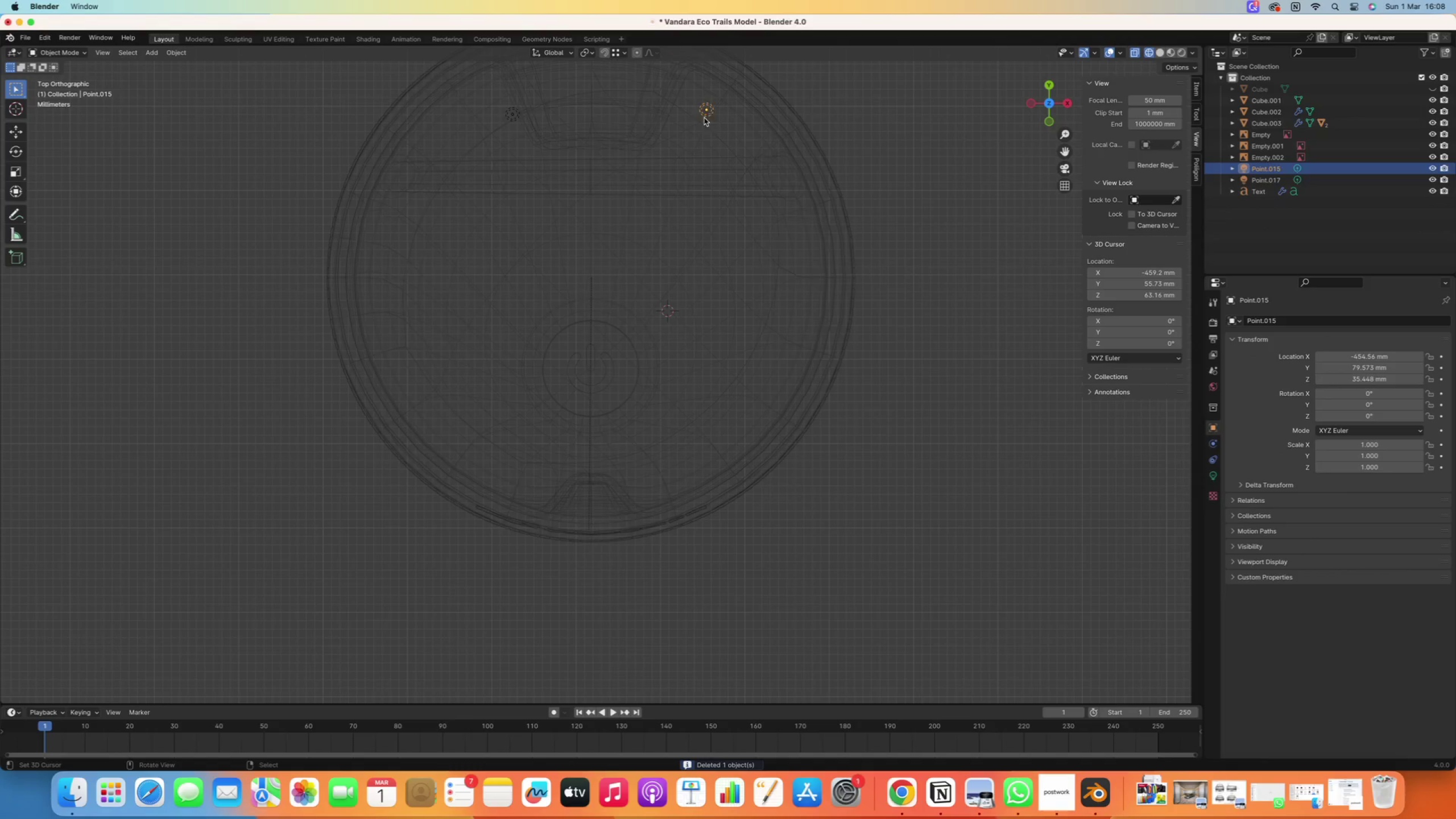 
key(Delete)
 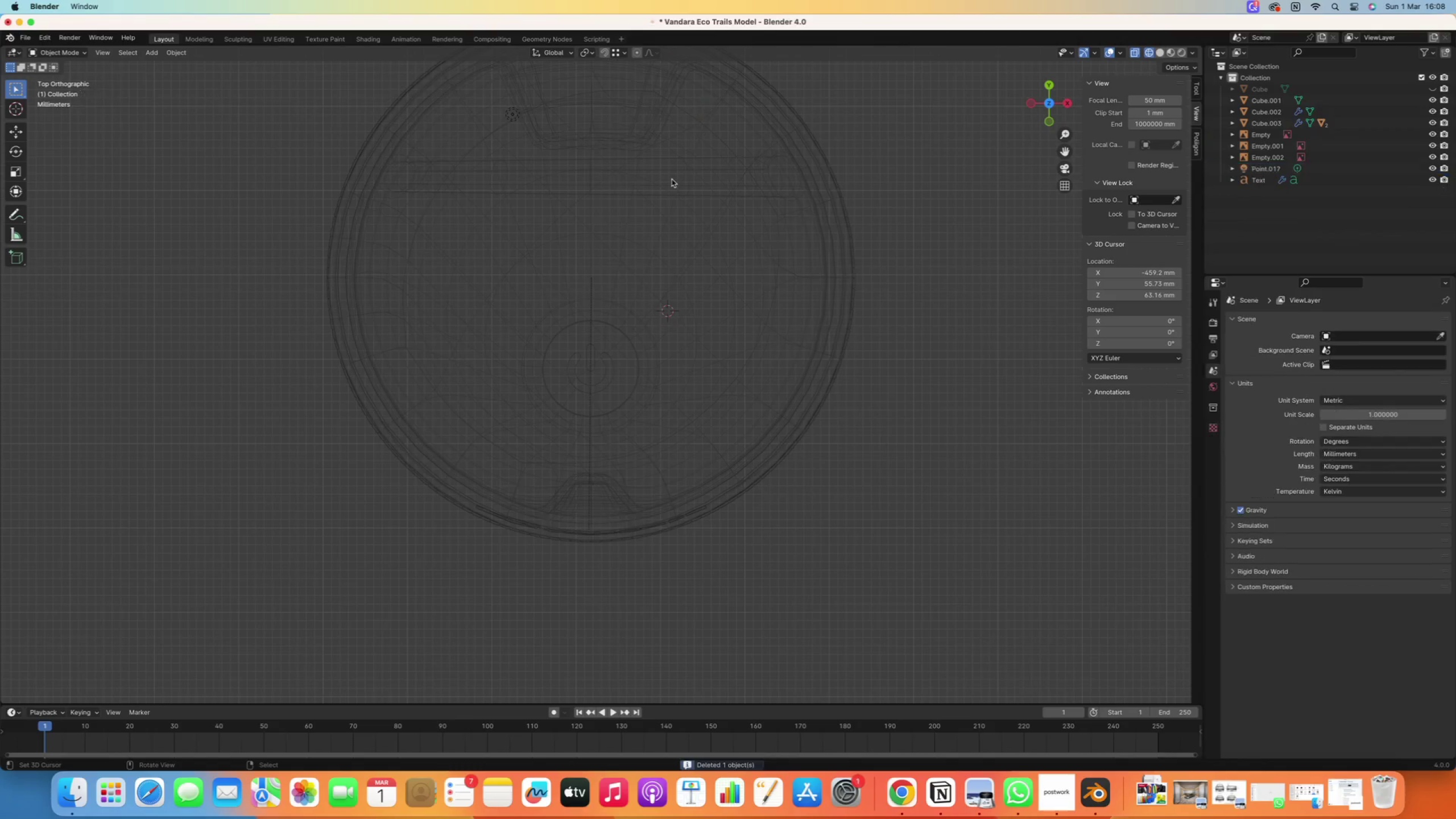 
hold_key(key=ShiftRight, duration=0.54)
 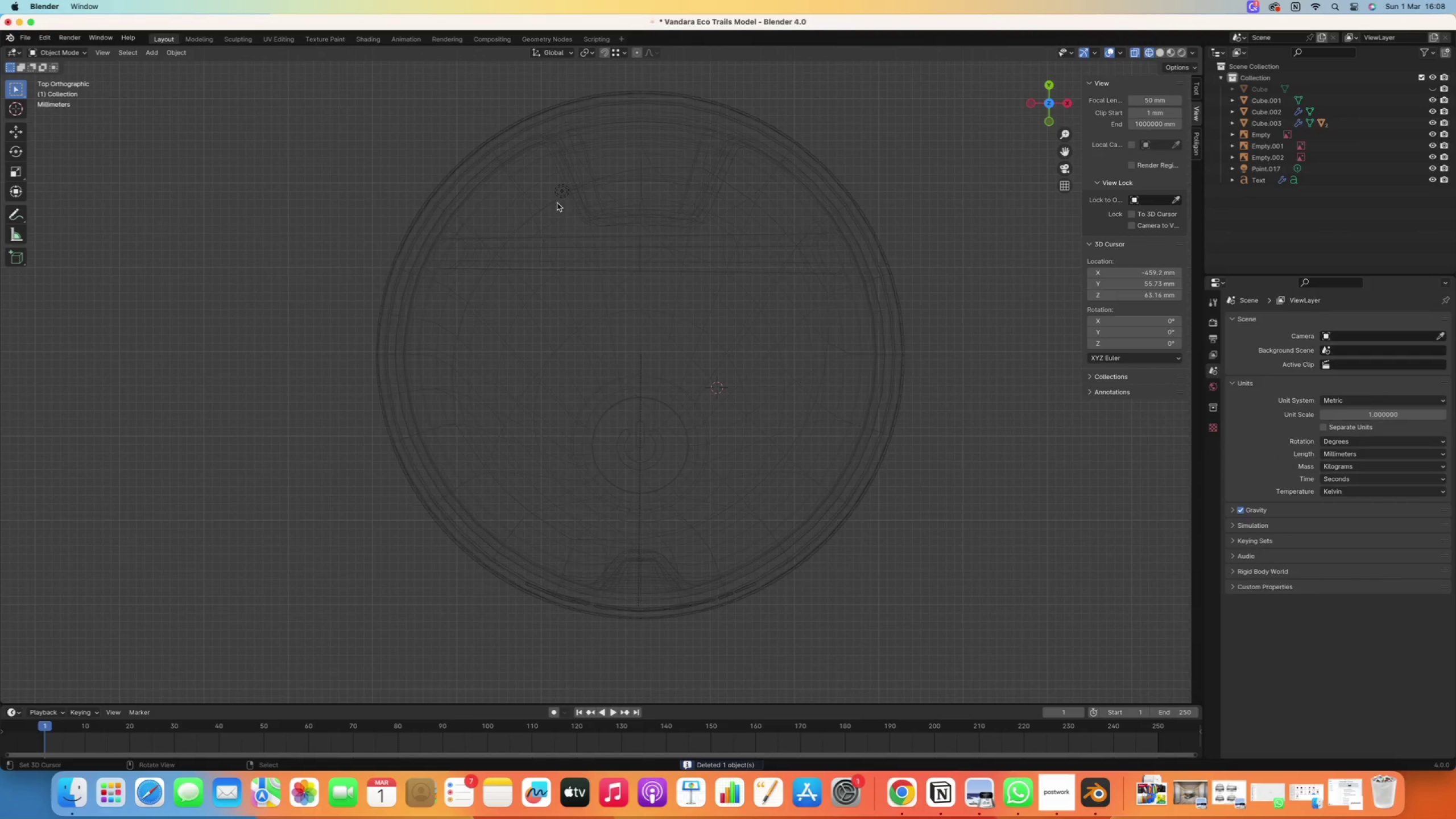 
right_click([560, 198])
 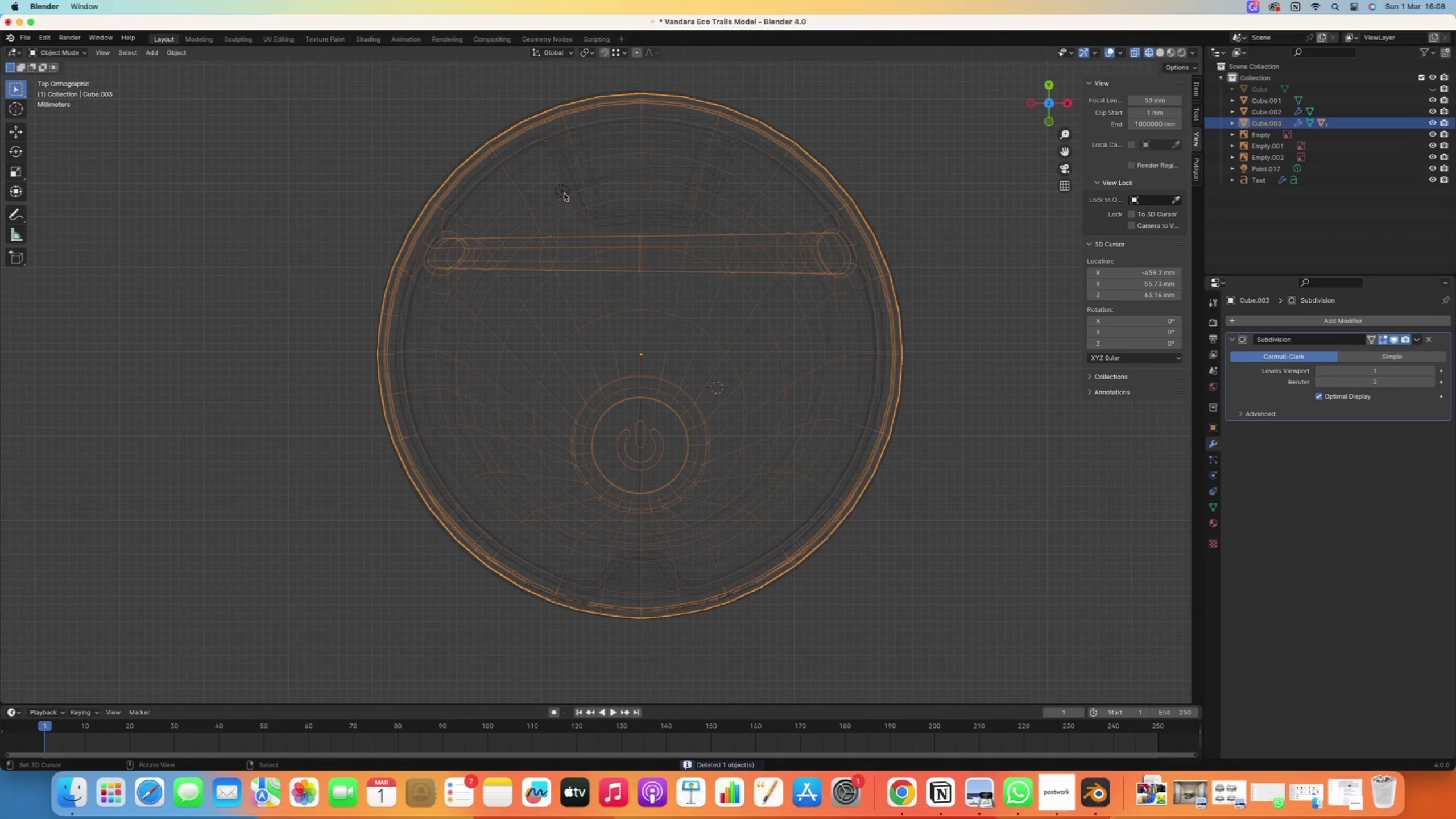 
right_click([565, 192])
 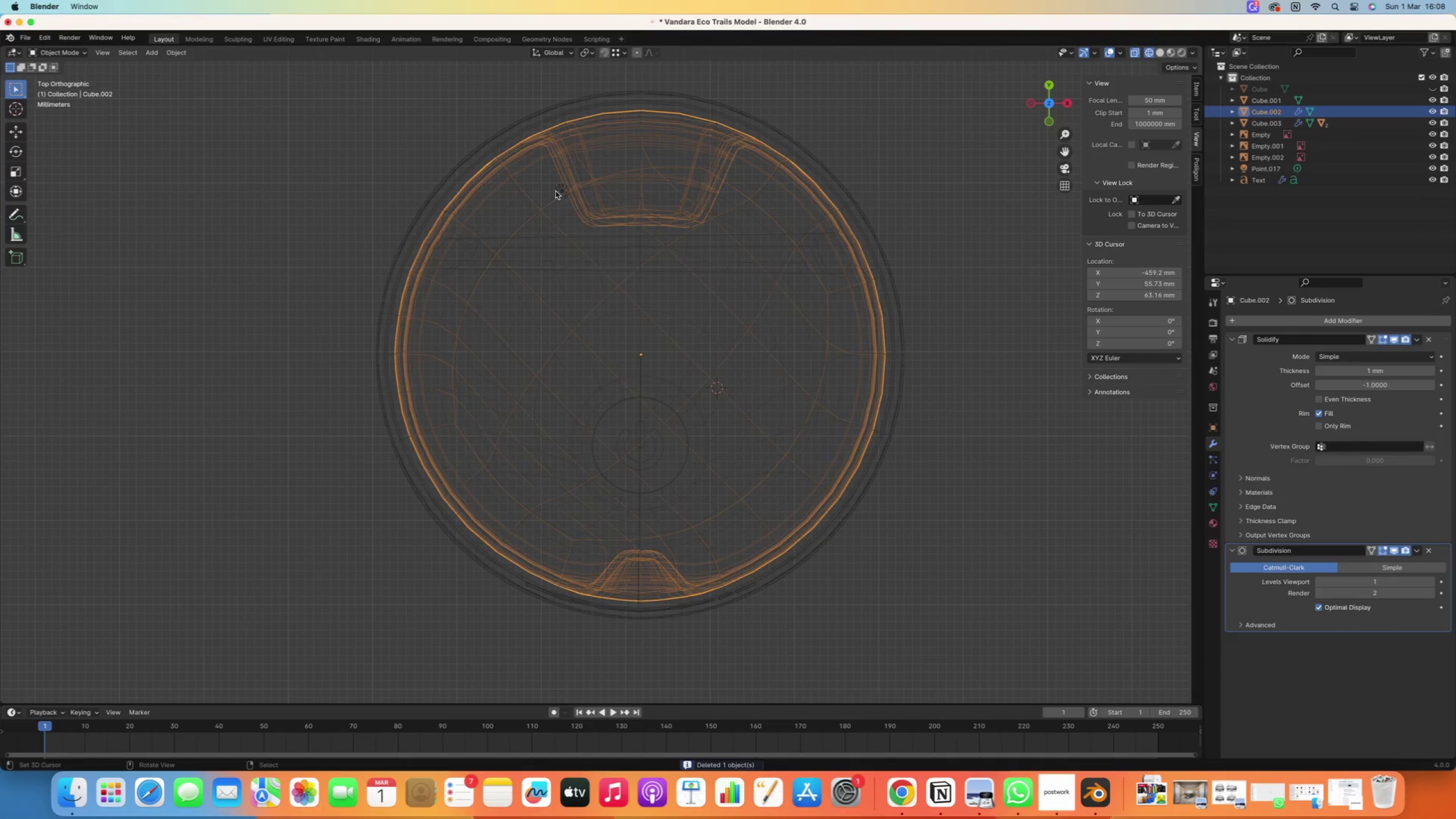 
right_click([555, 191])
 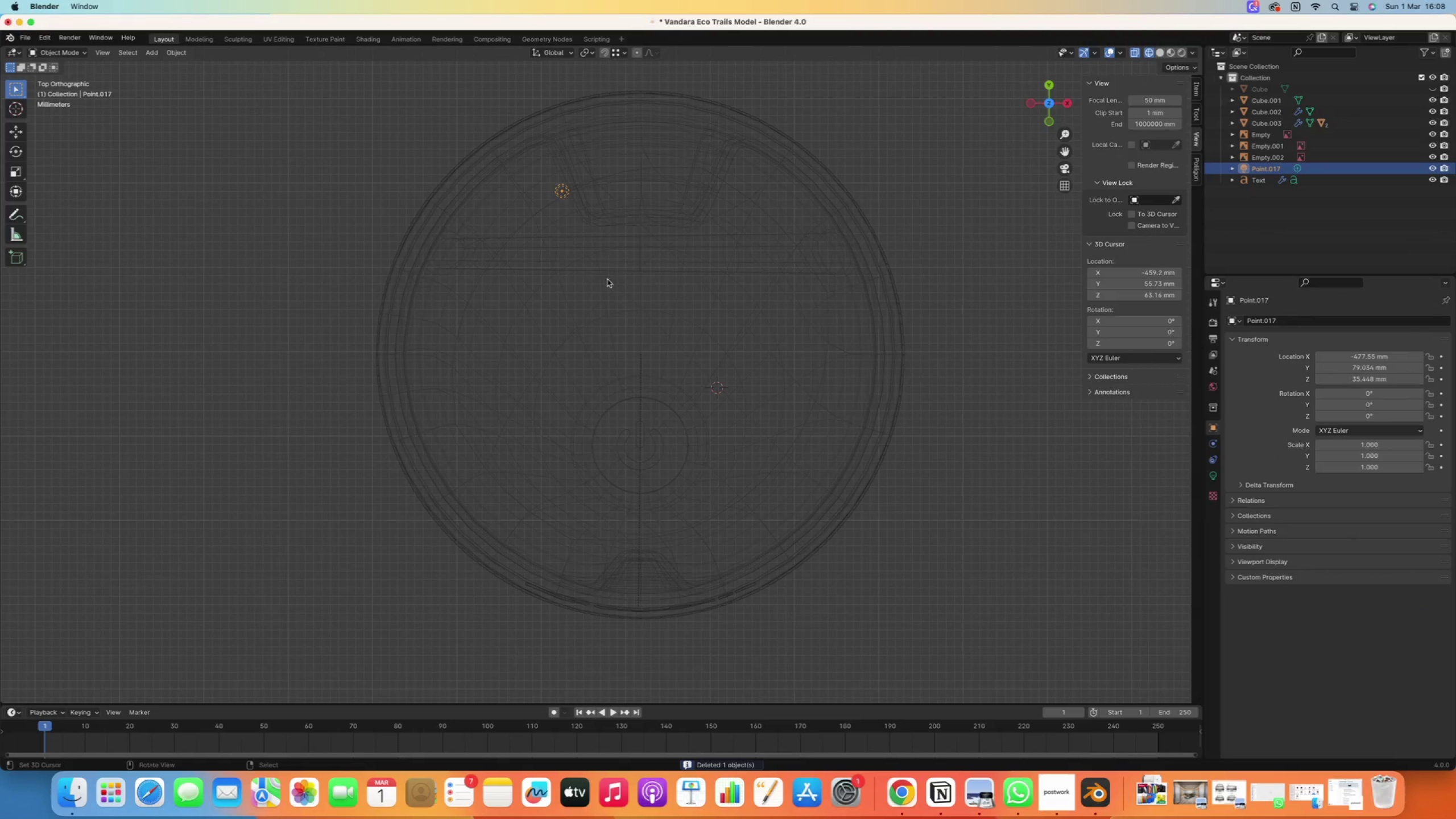 
key(G)
 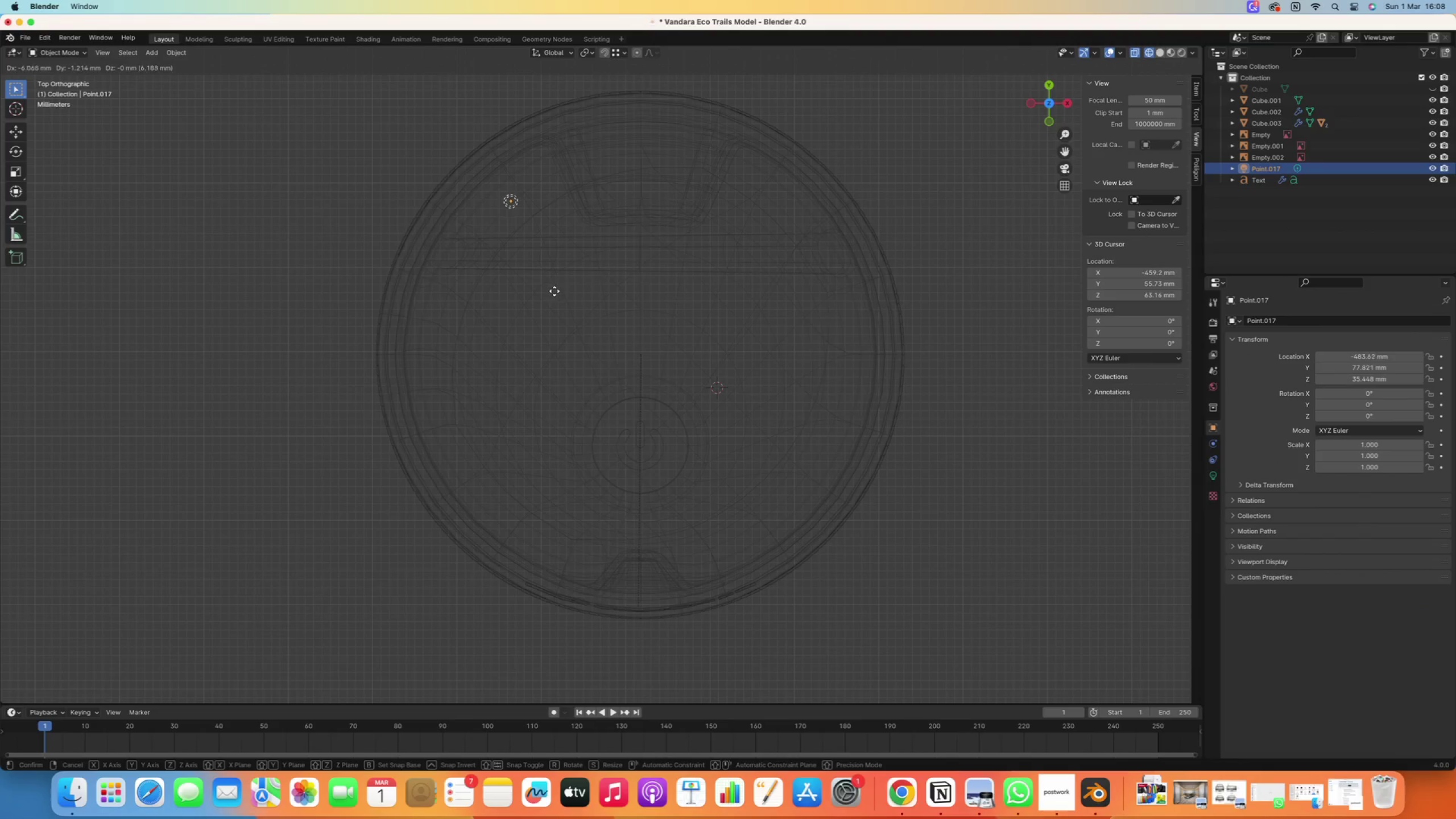 
left_click([552, 299])
 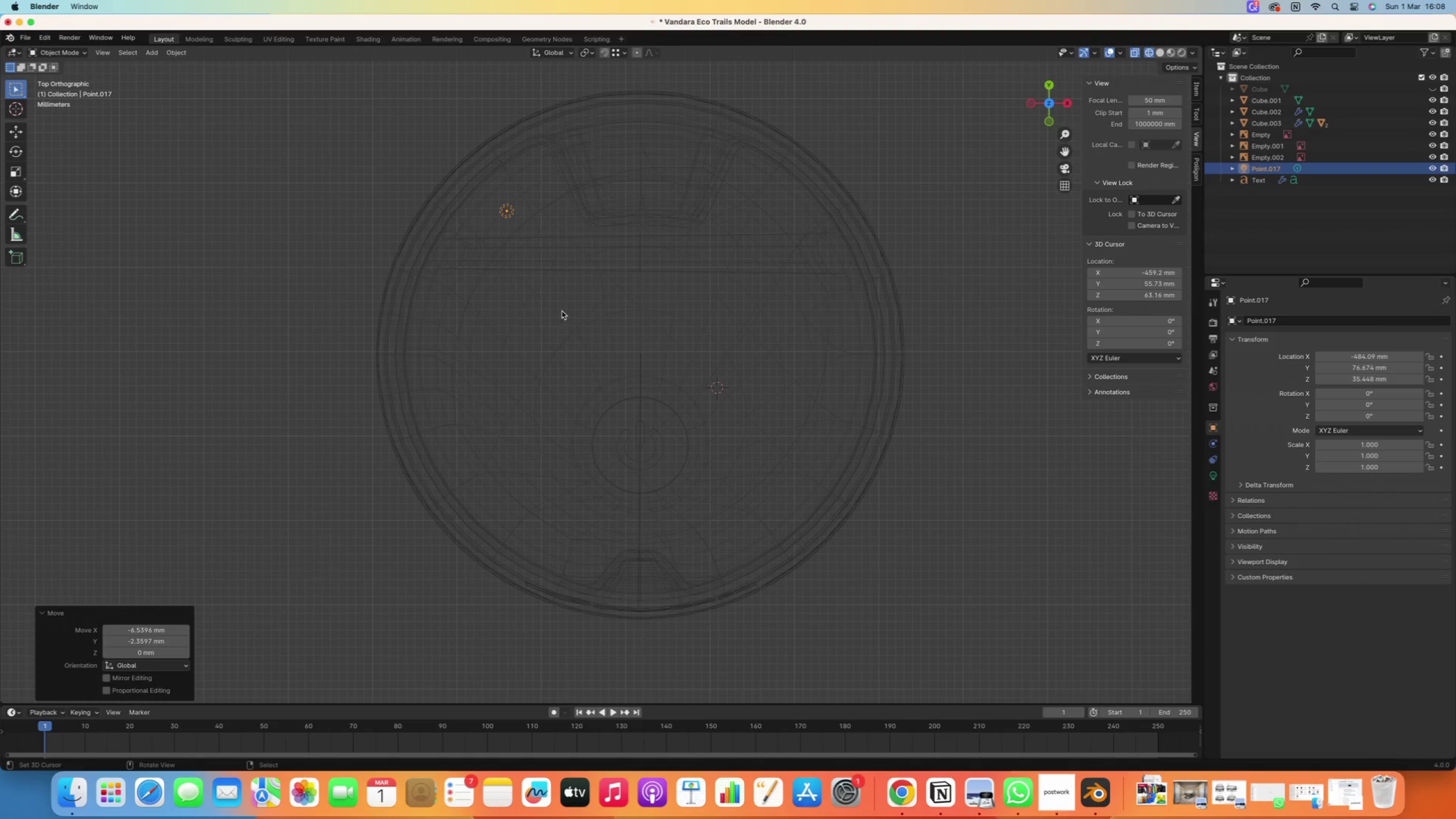 
key(Alt+OptionLeft)
 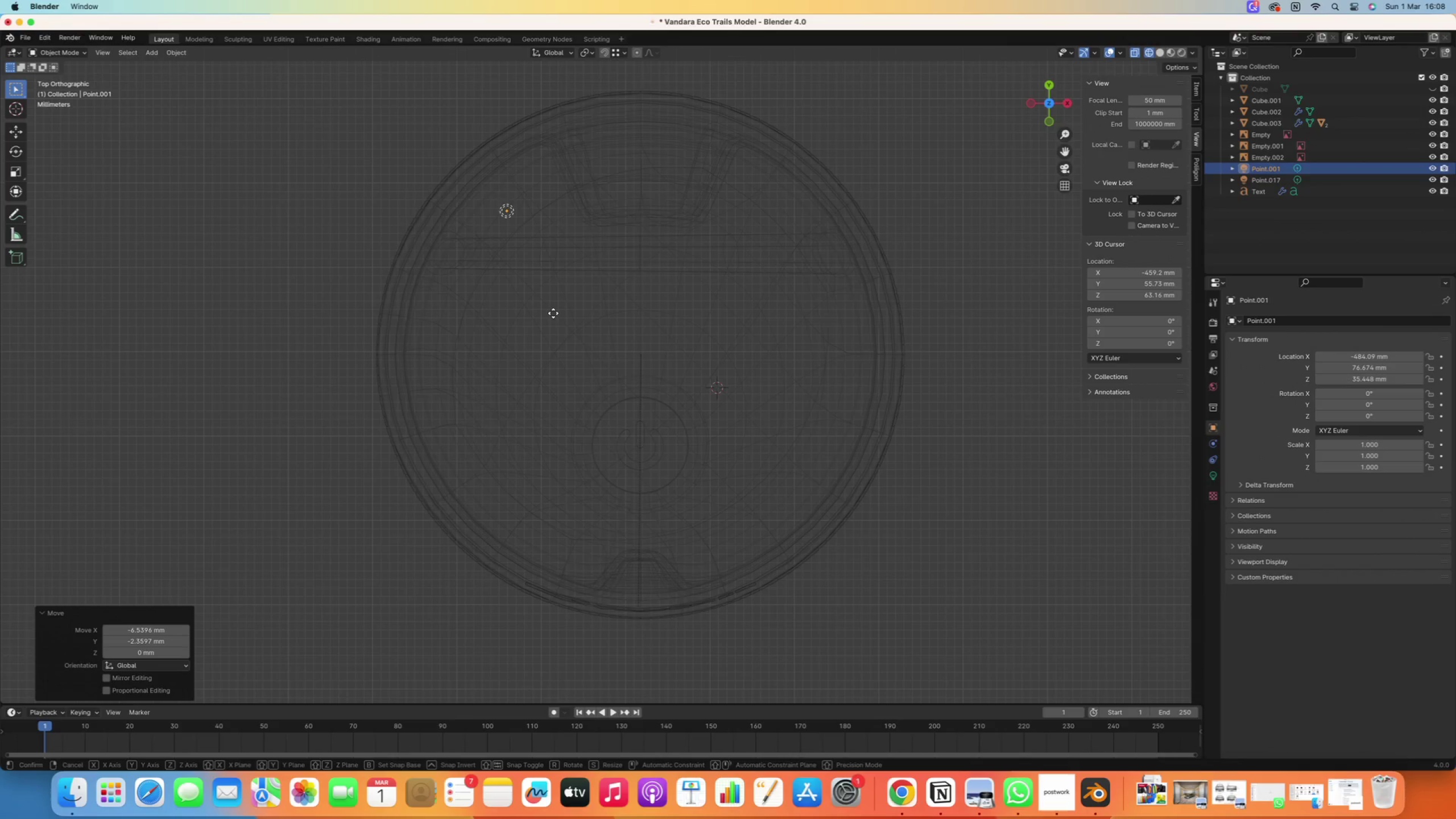 
key(Alt+D)
 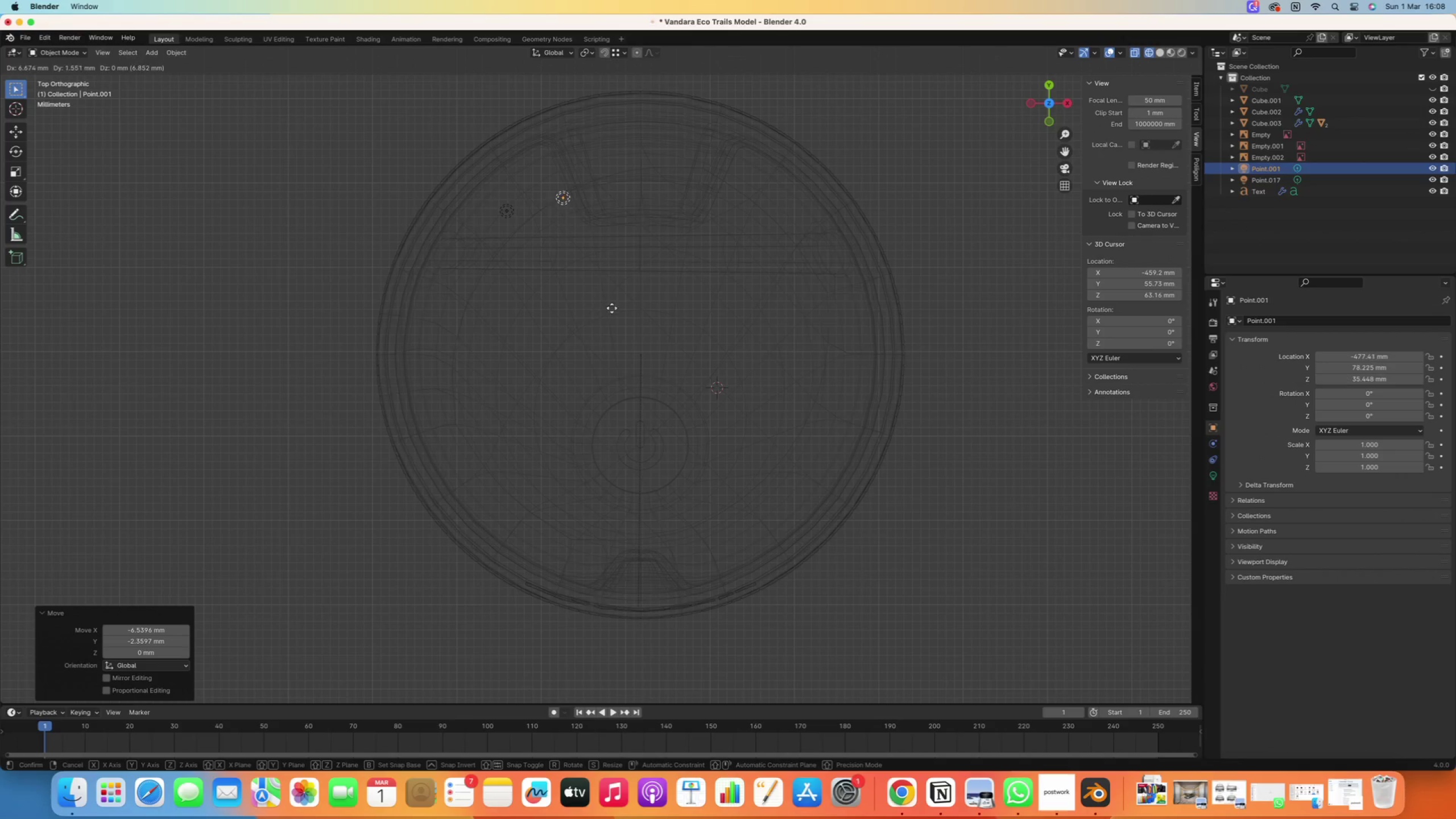 
key(X)
 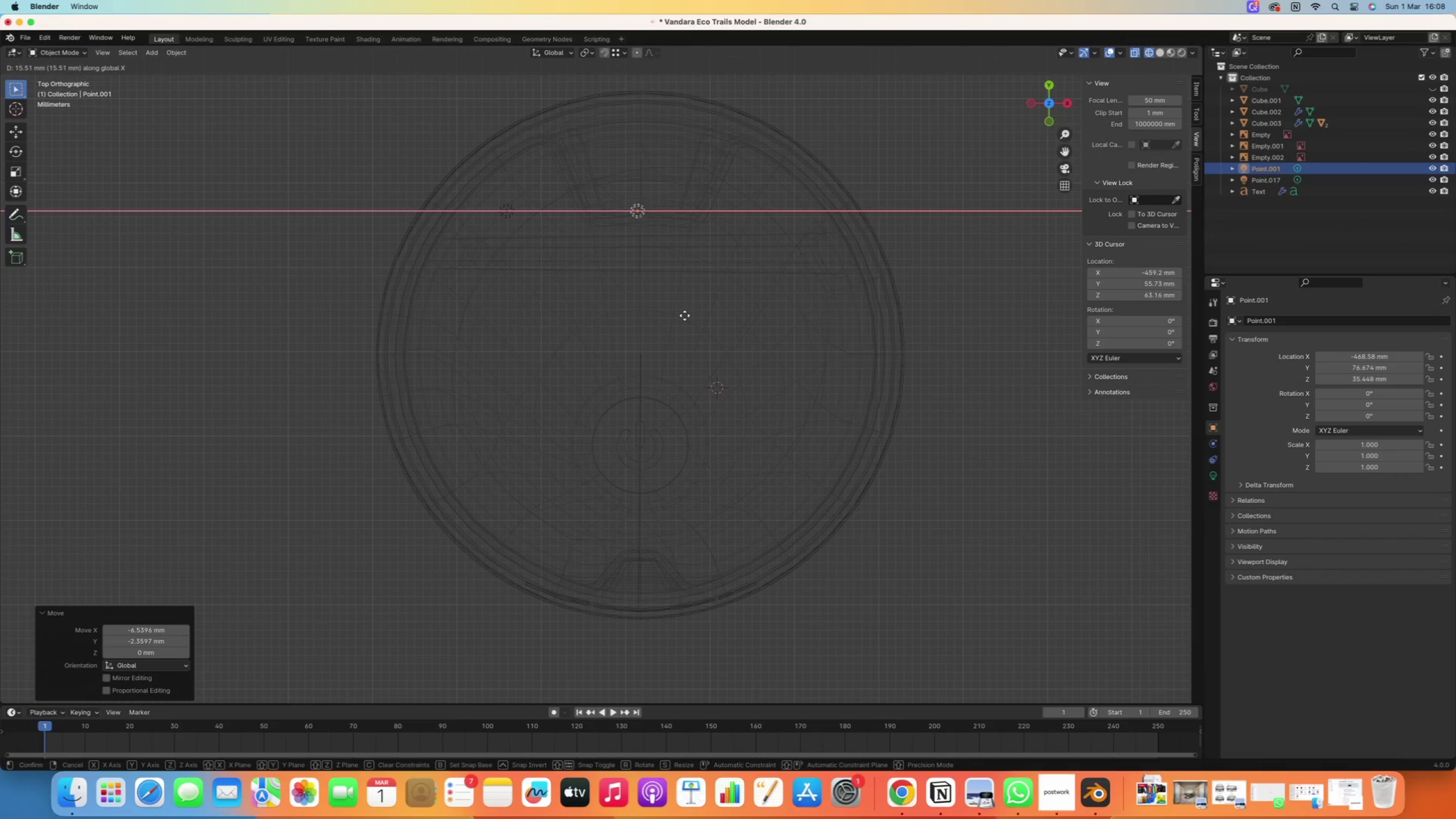 
left_click([685, 316])
 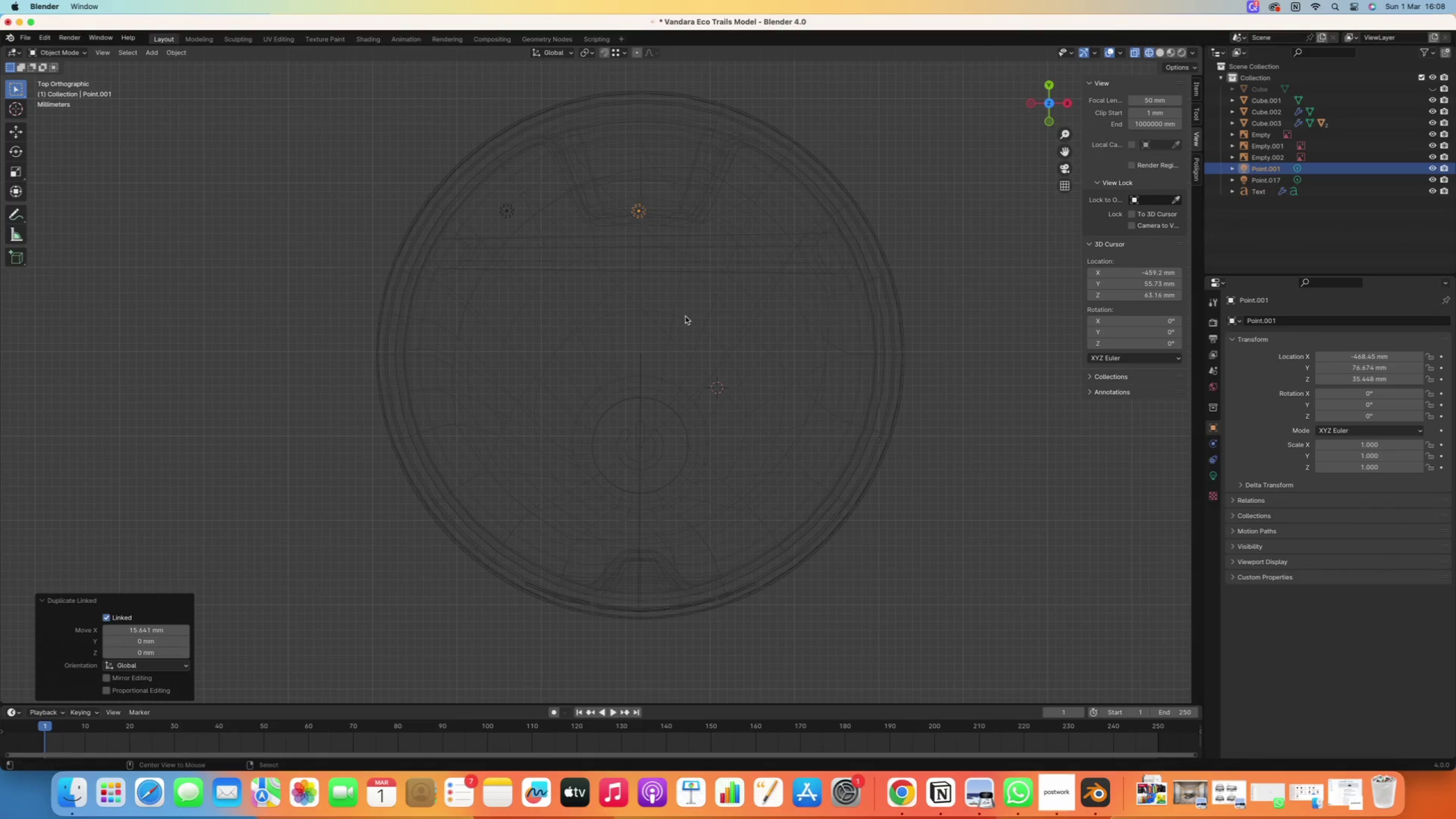 
key(Alt+OptionLeft)
 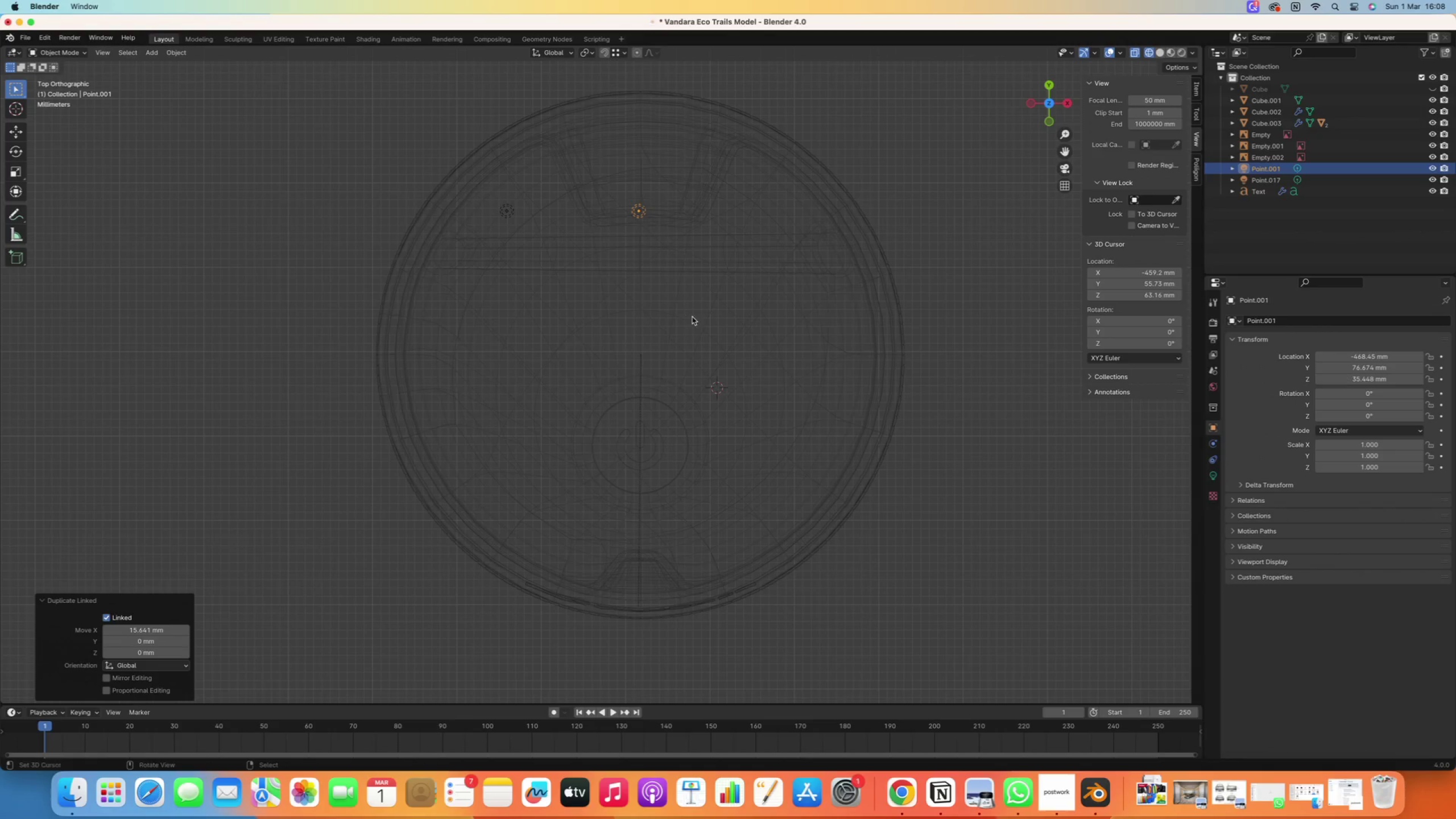 
key(Alt+X)
 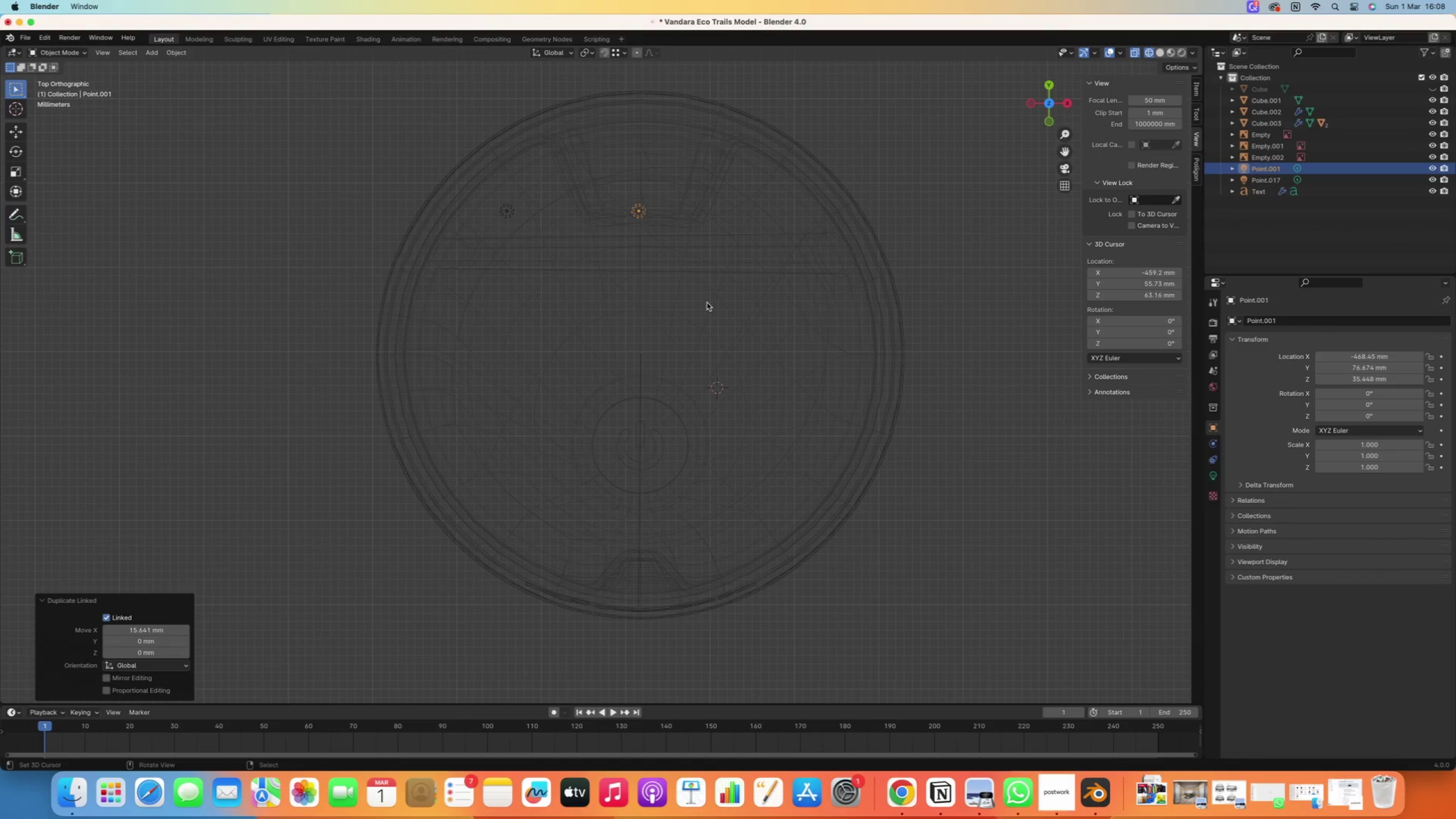 
key(Alt+D)
 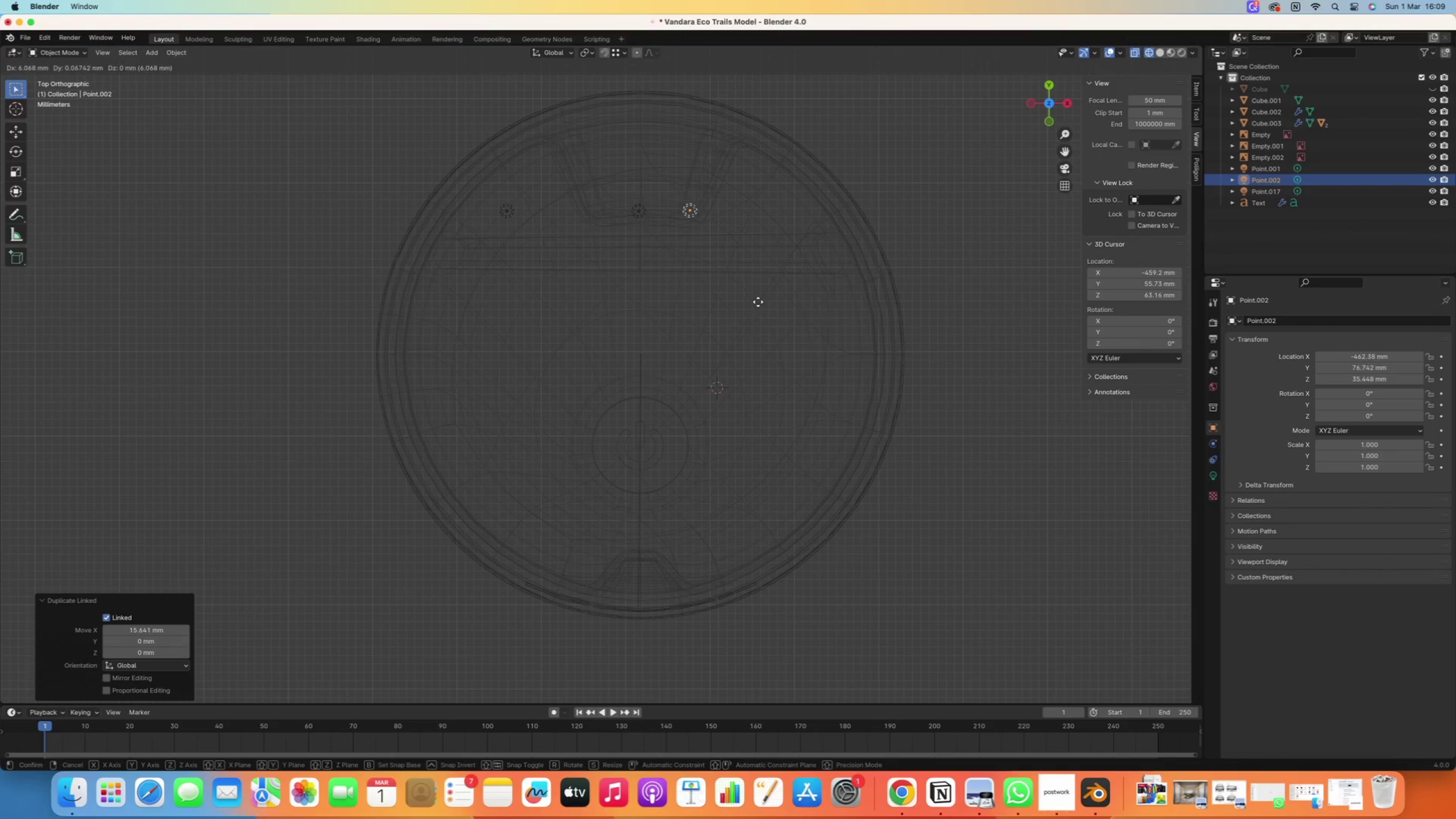 
key(X)
 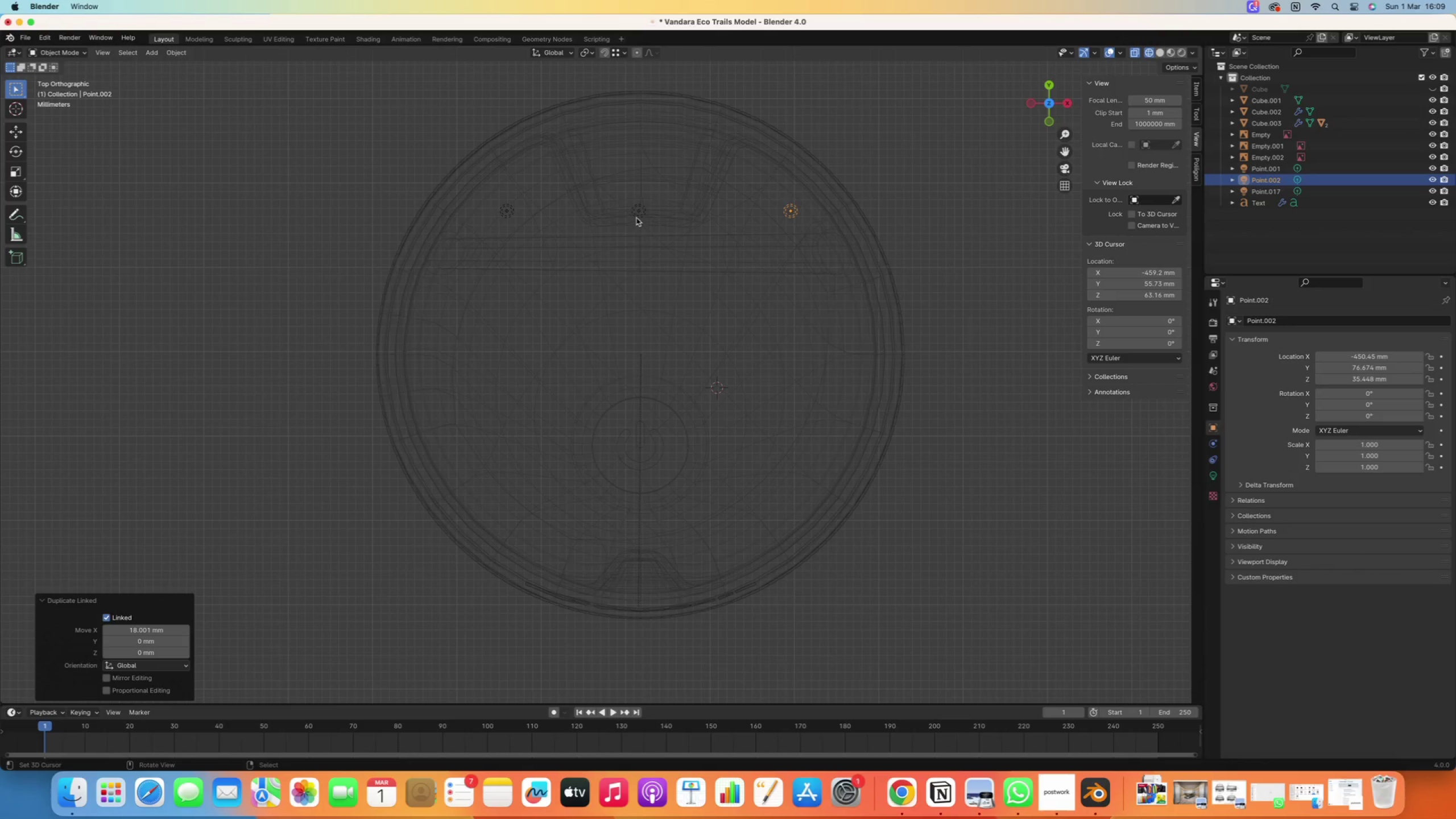 
right_click([639, 217])
 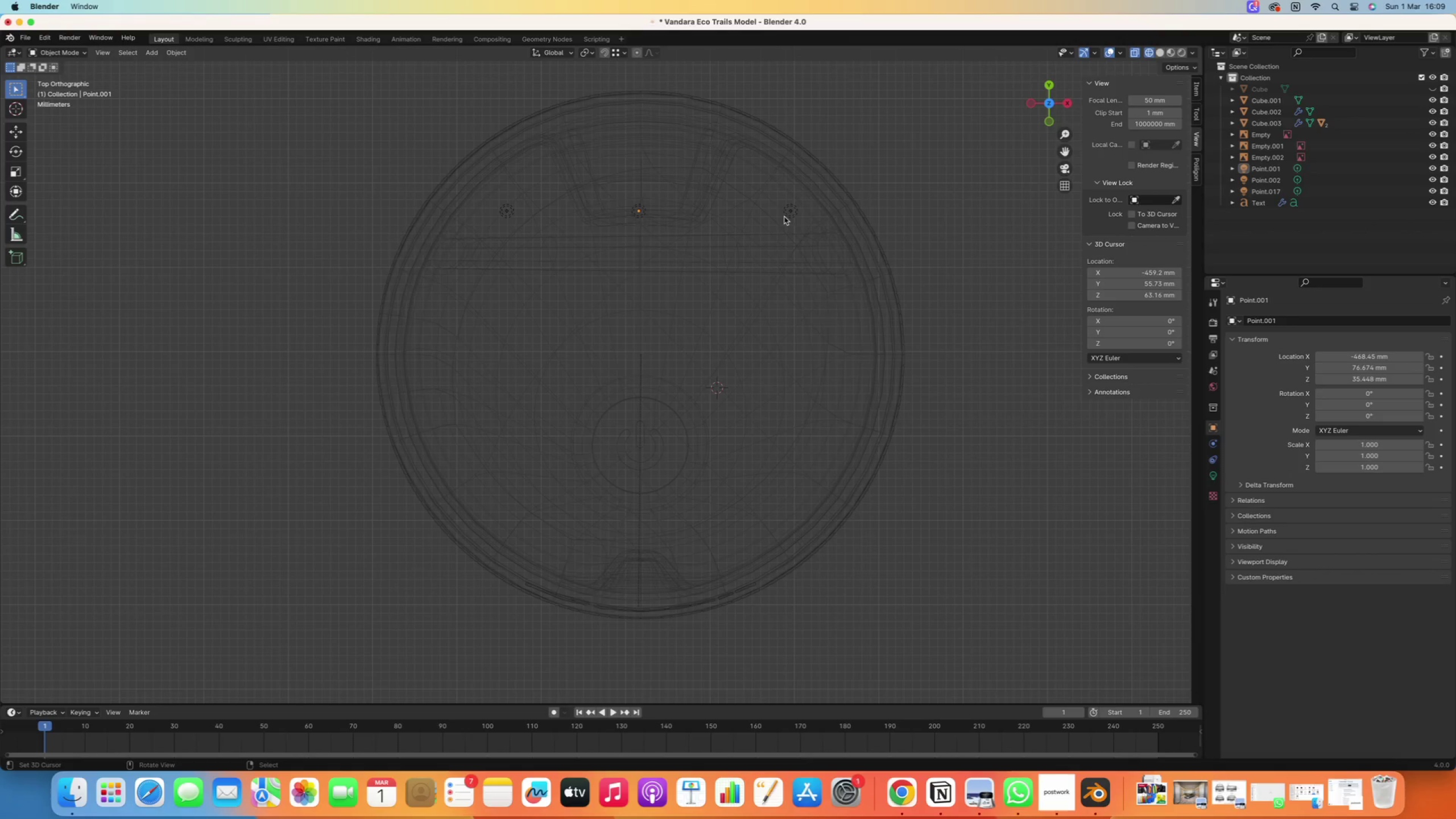 
double_click([784, 217])
 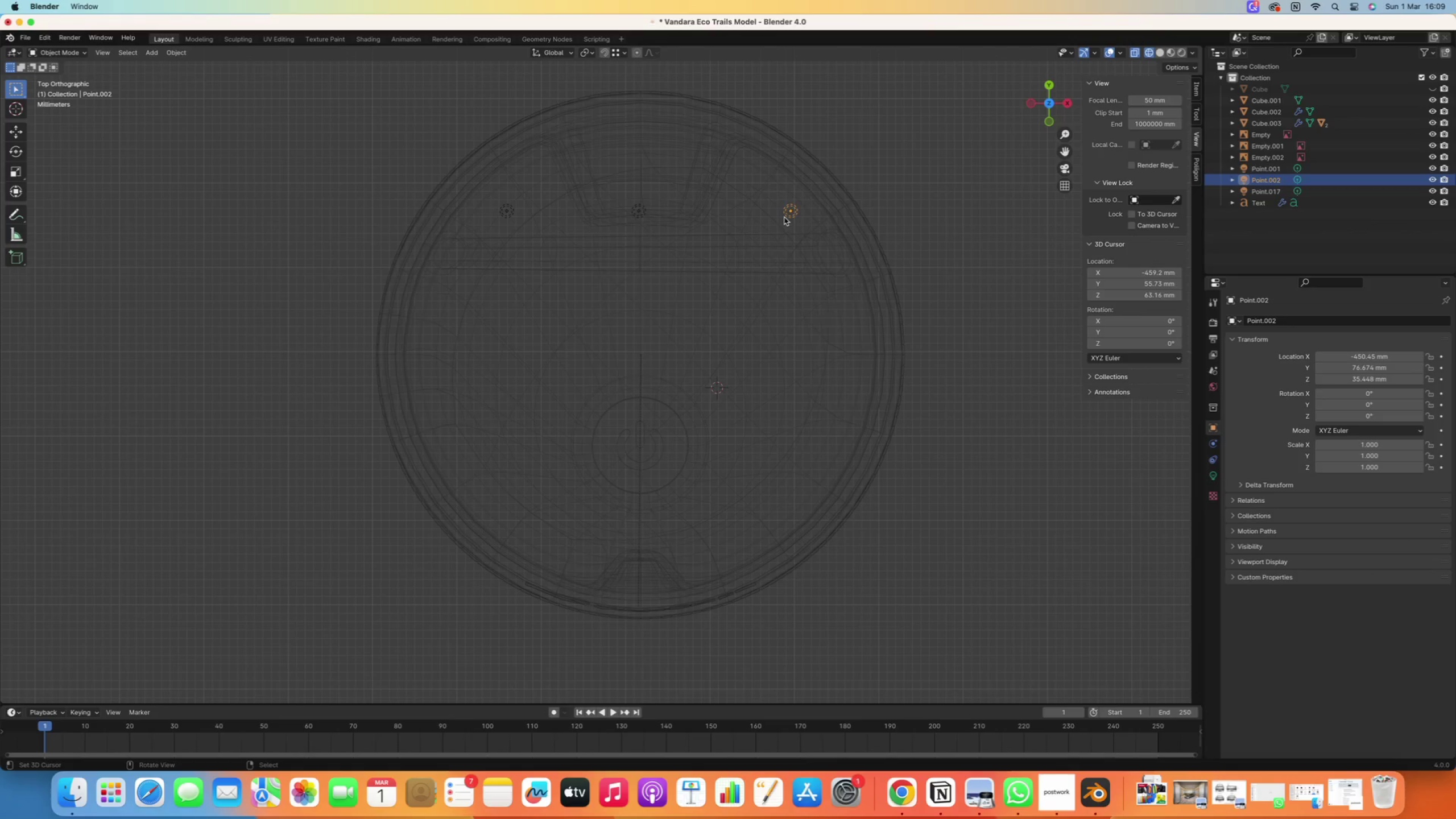 
type(gx)
 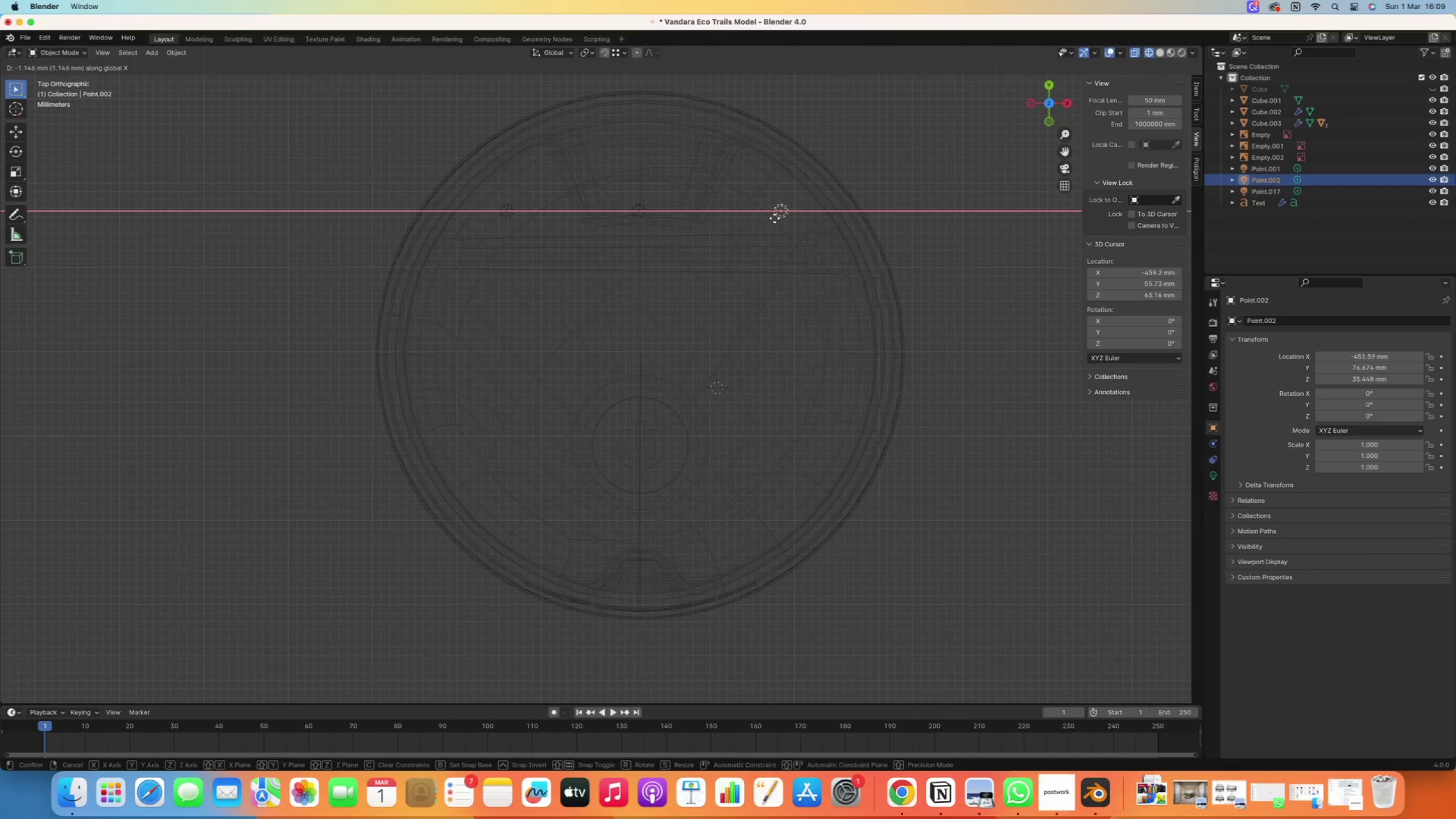 
left_click([775, 218])
 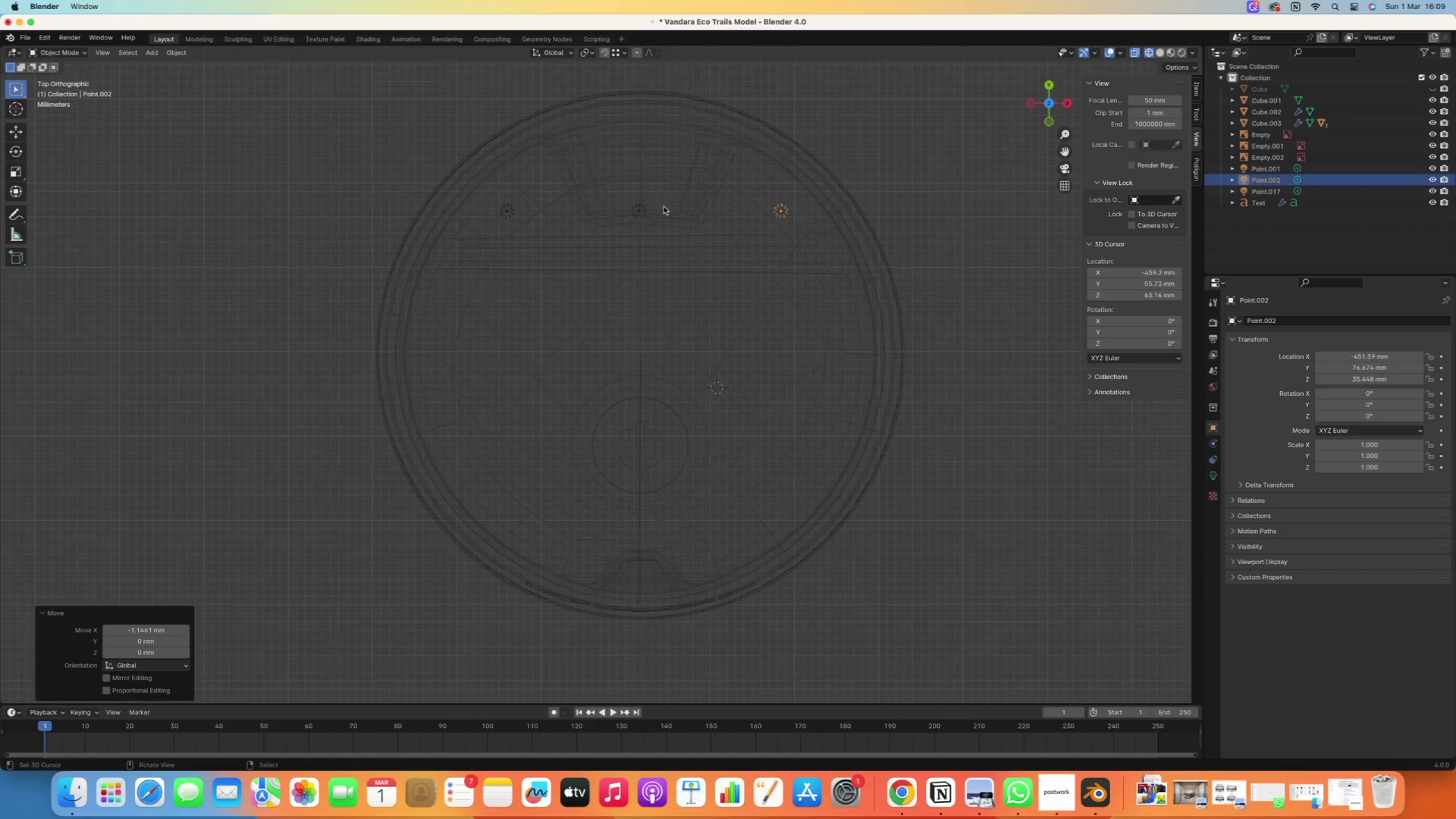 
hold_key(key=ShiftRight, duration=0.76)
right_click([646, 216])
 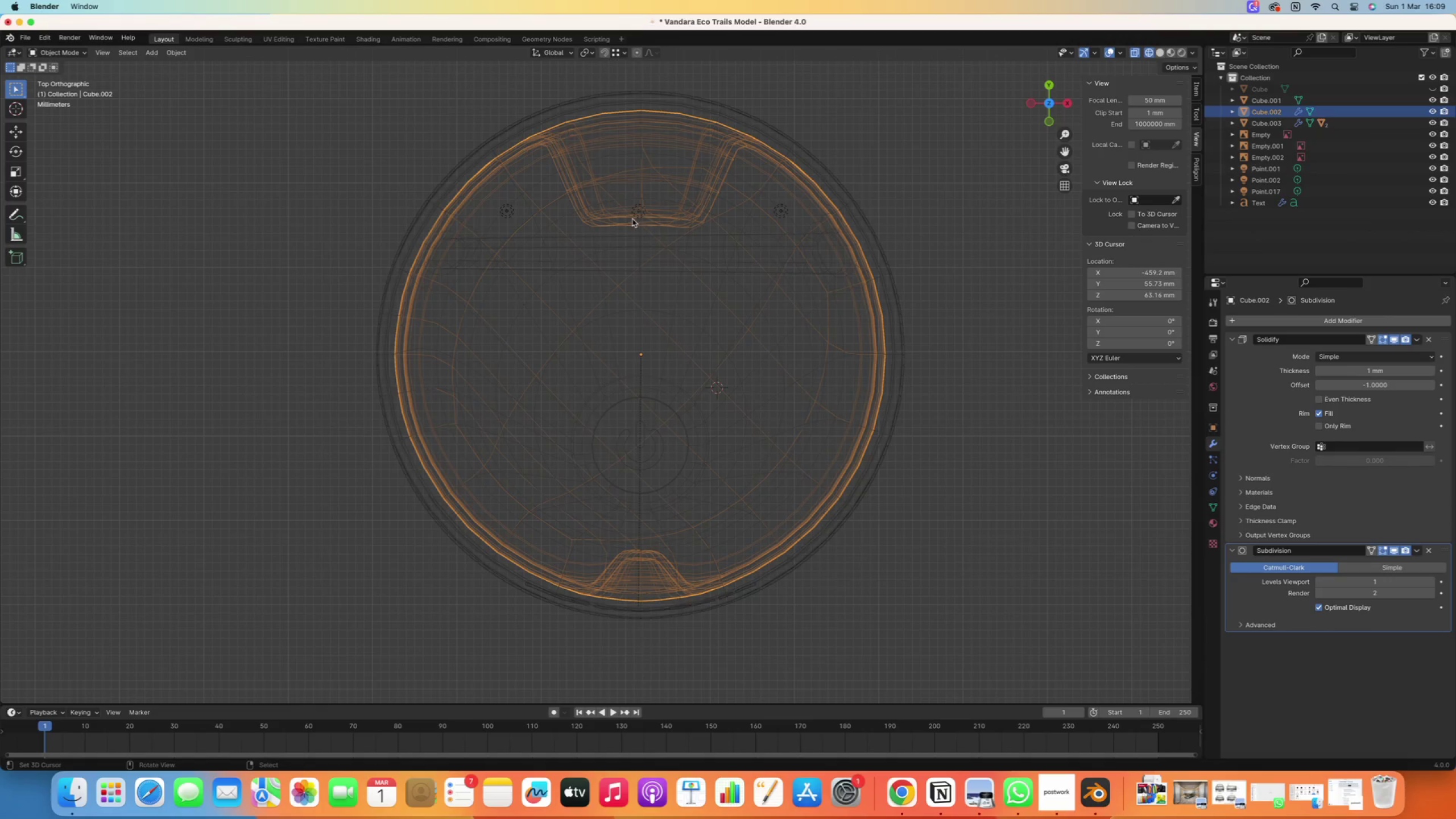 
double_click([636, 217])
 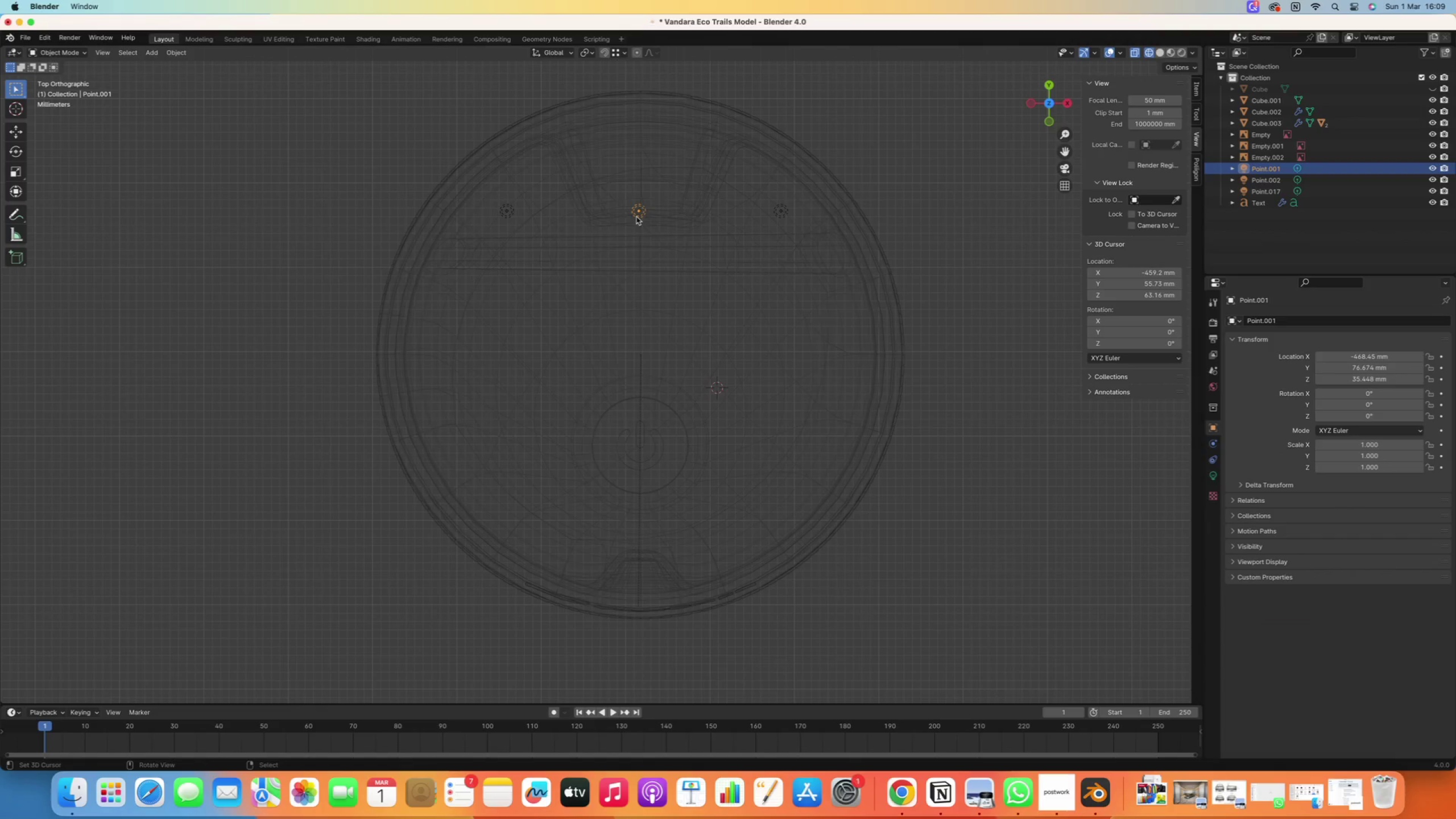 
hold_key(key=ShiftRight, duration=1.11)
right_click([775, 219])
 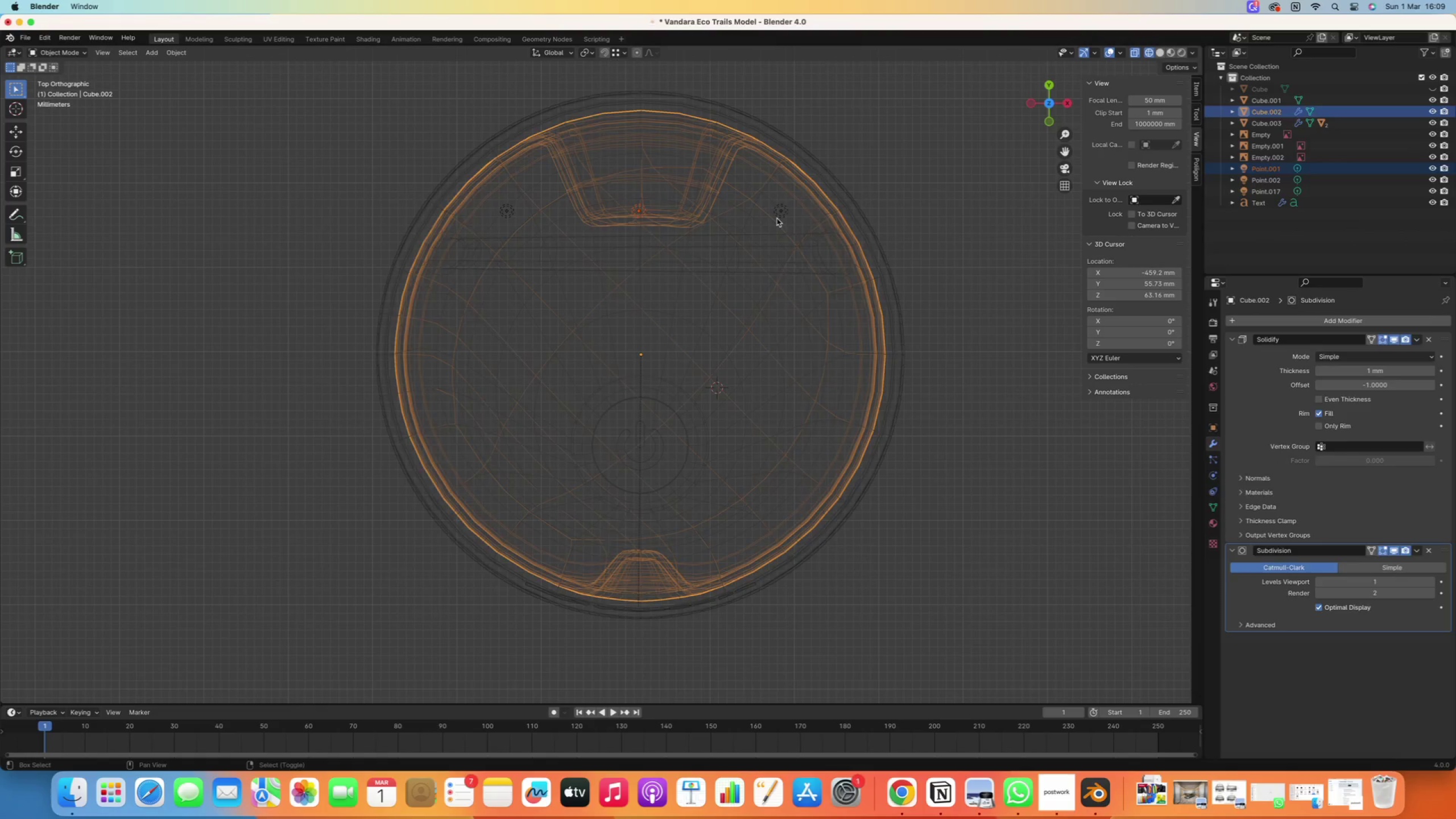 
right_click([778, 218])
 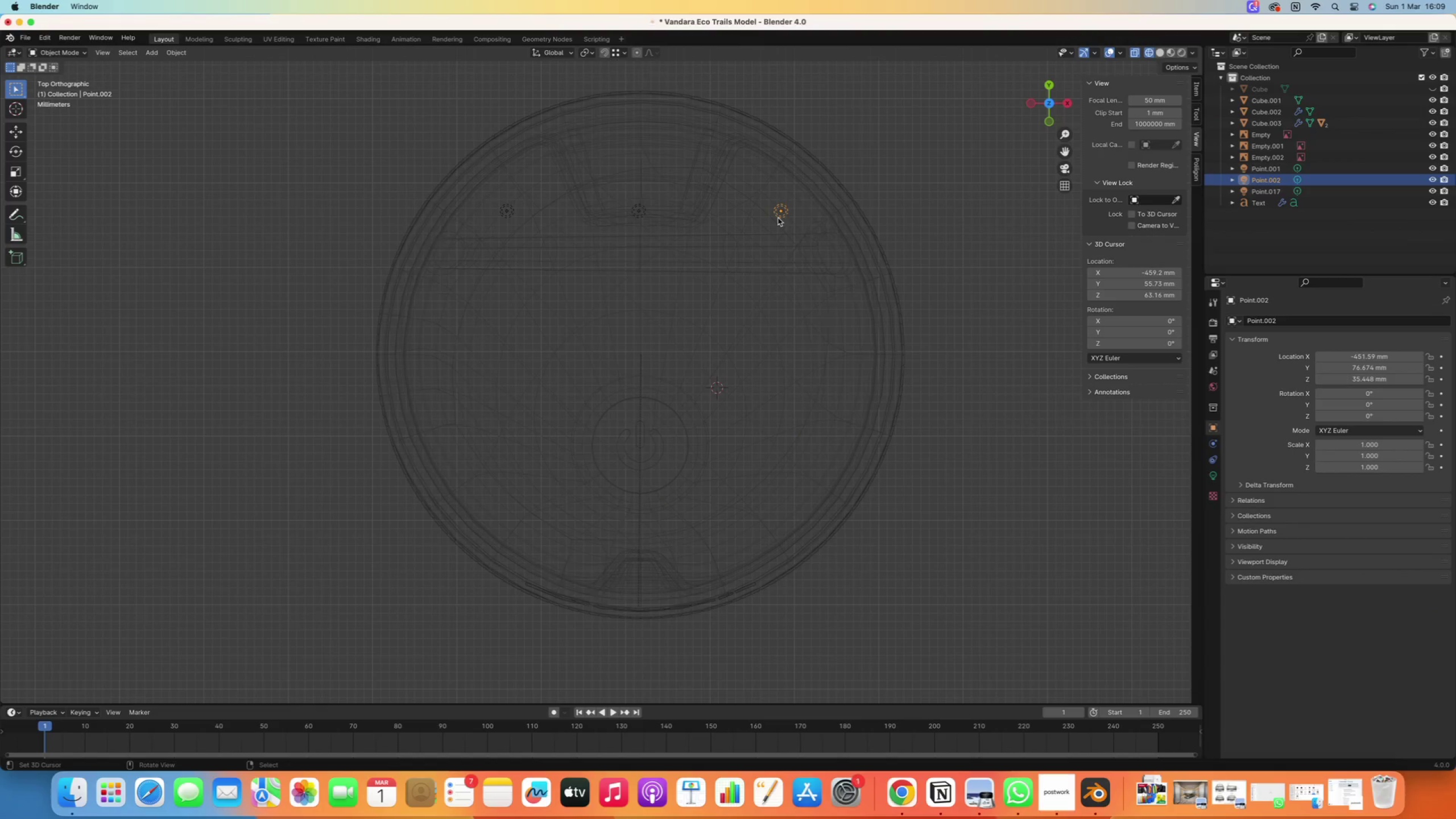 
hold_key(key=ShiftRight, duration=2.01)
right_click([635, 216])
 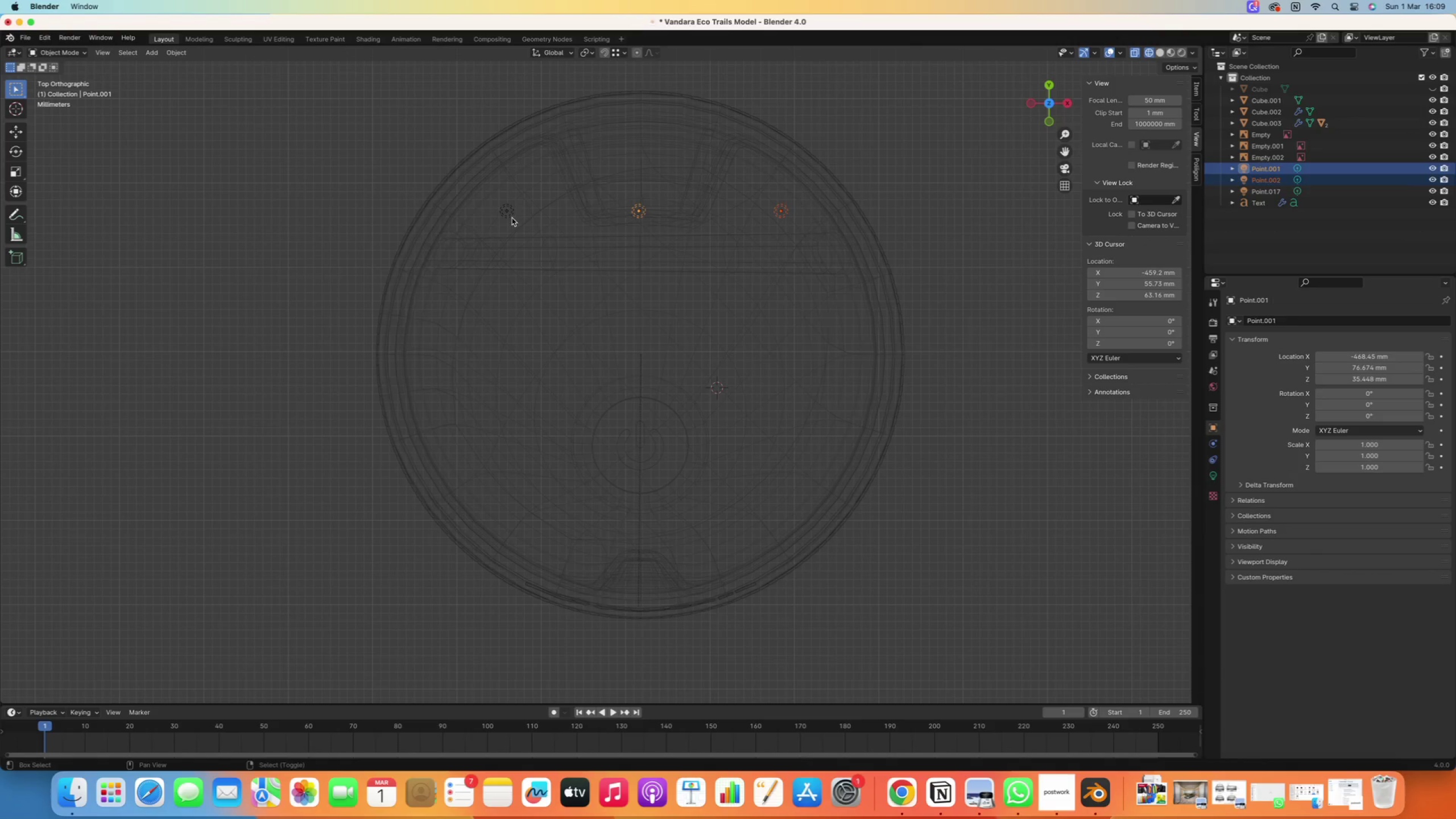 
right_click([503, 216])
 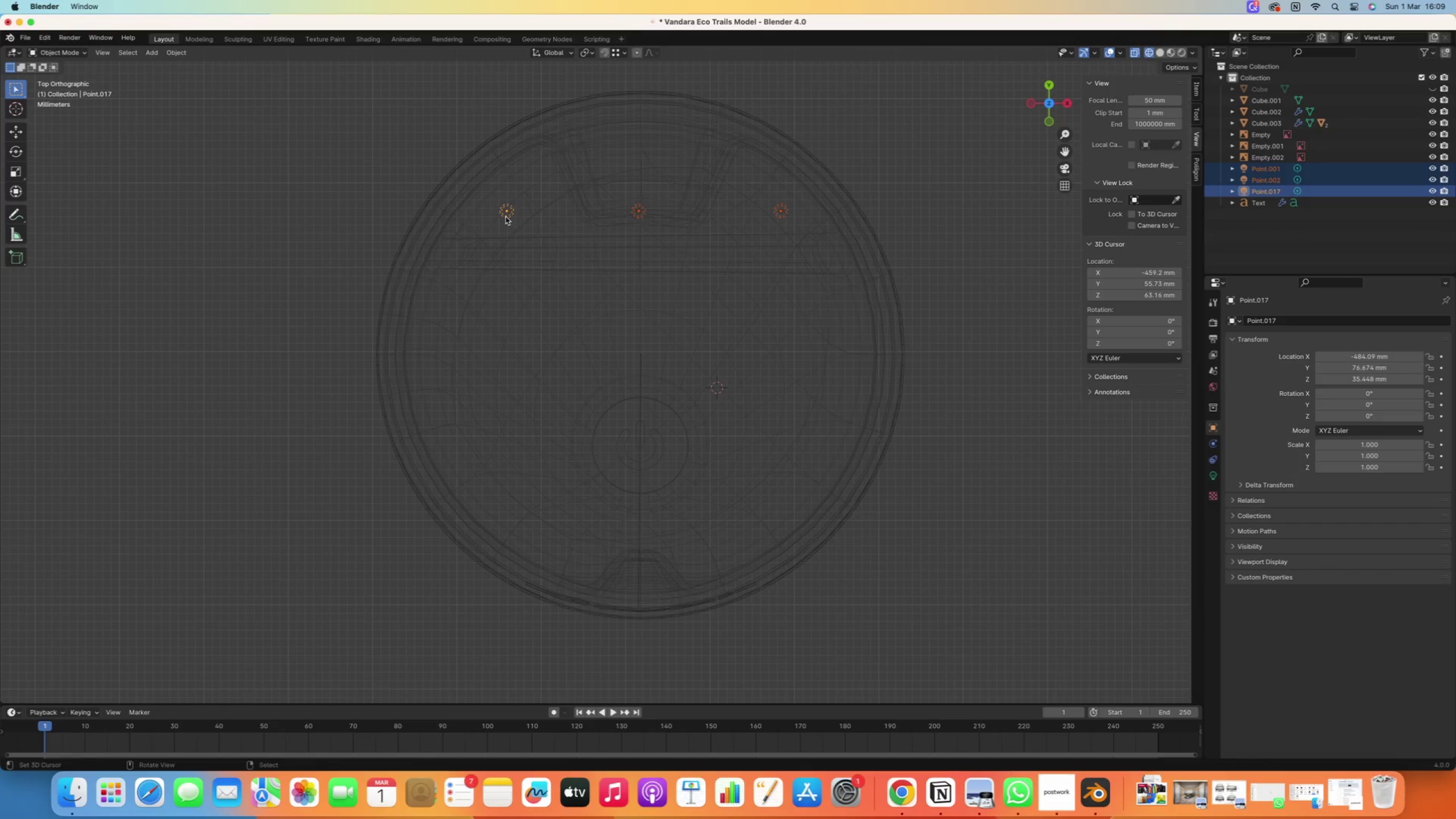 
key(Alt+OptionLeft)
 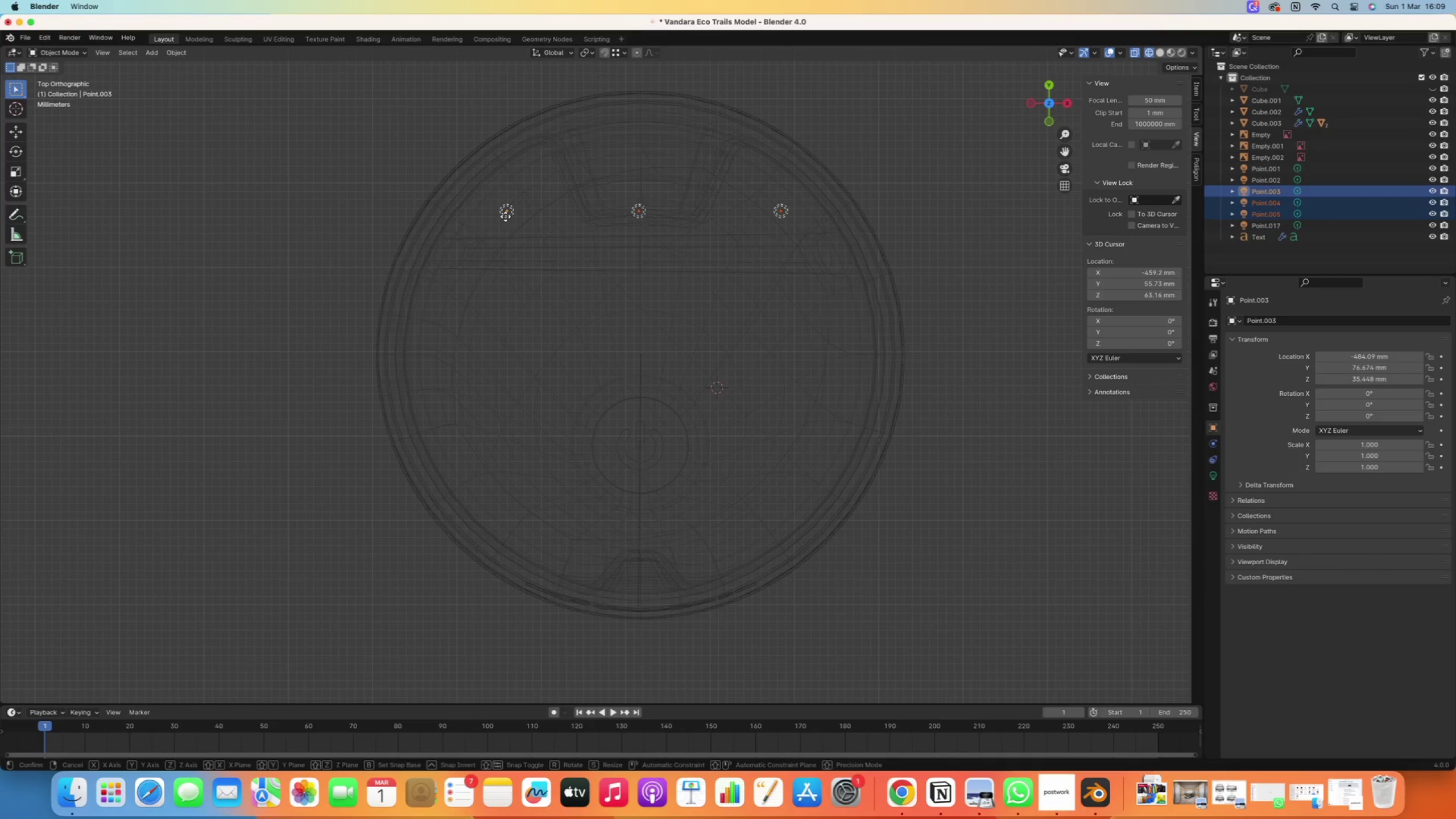 
key(Alt+D)
 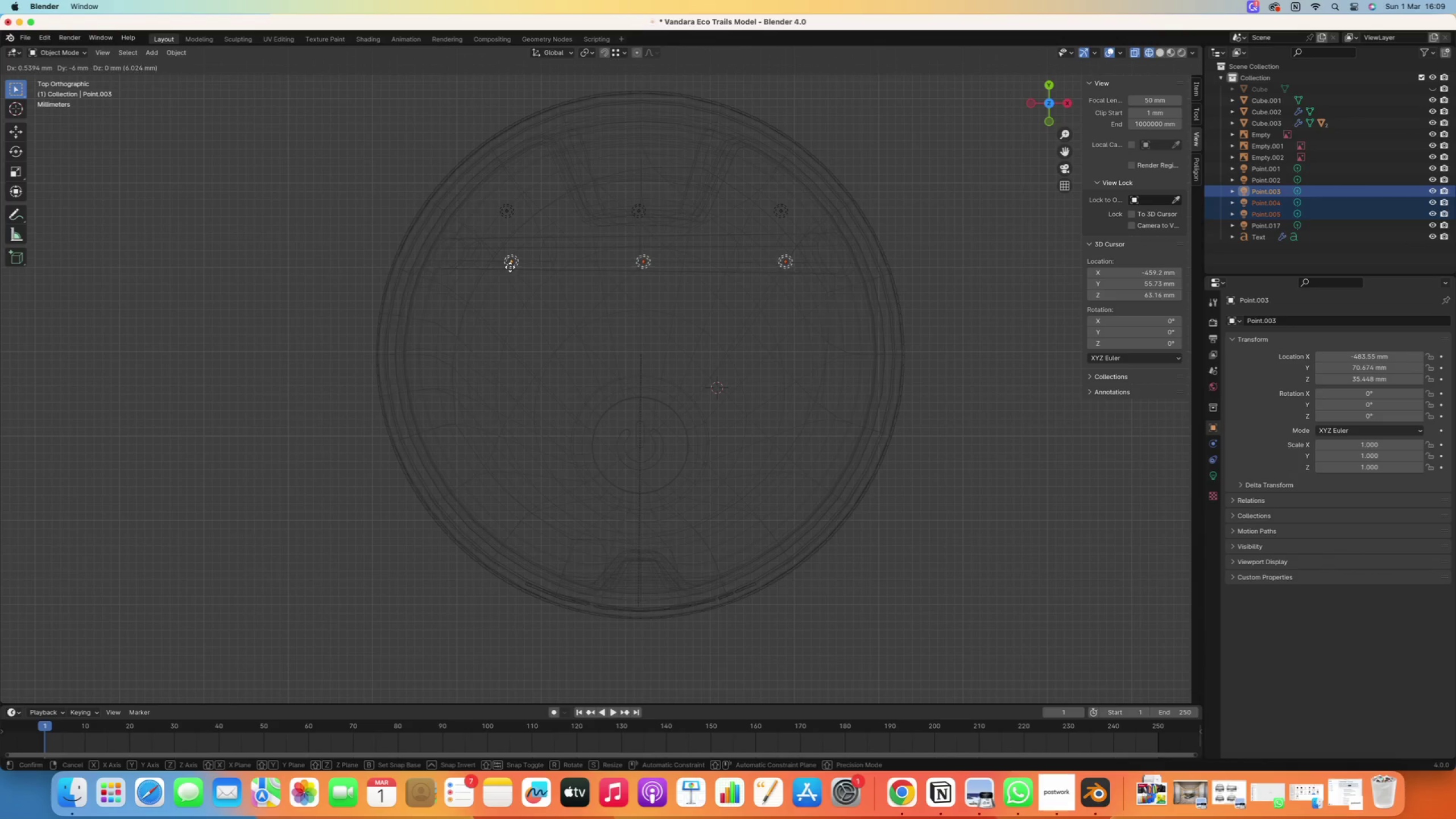 
key(X)
 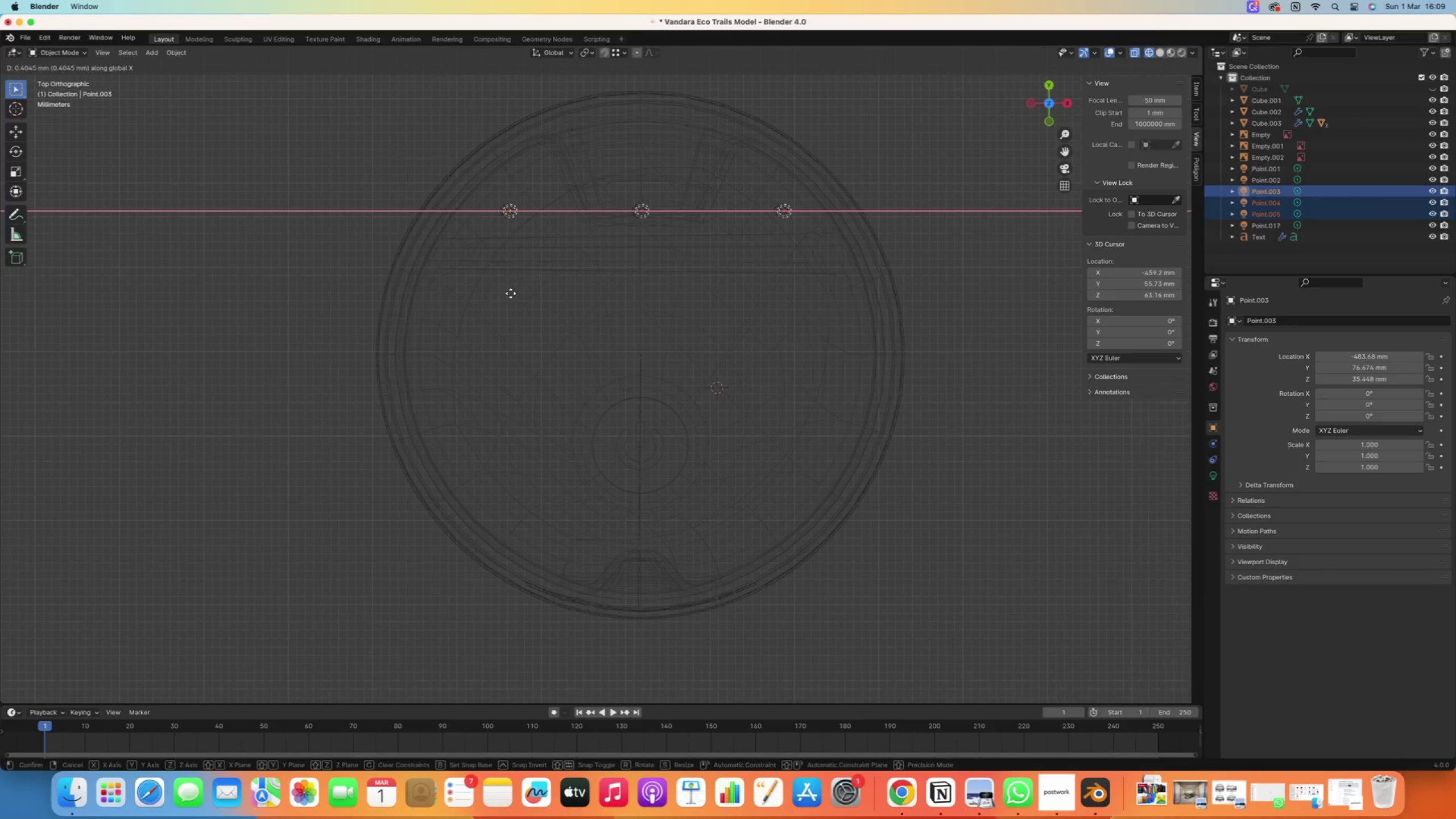 
key(Y)
 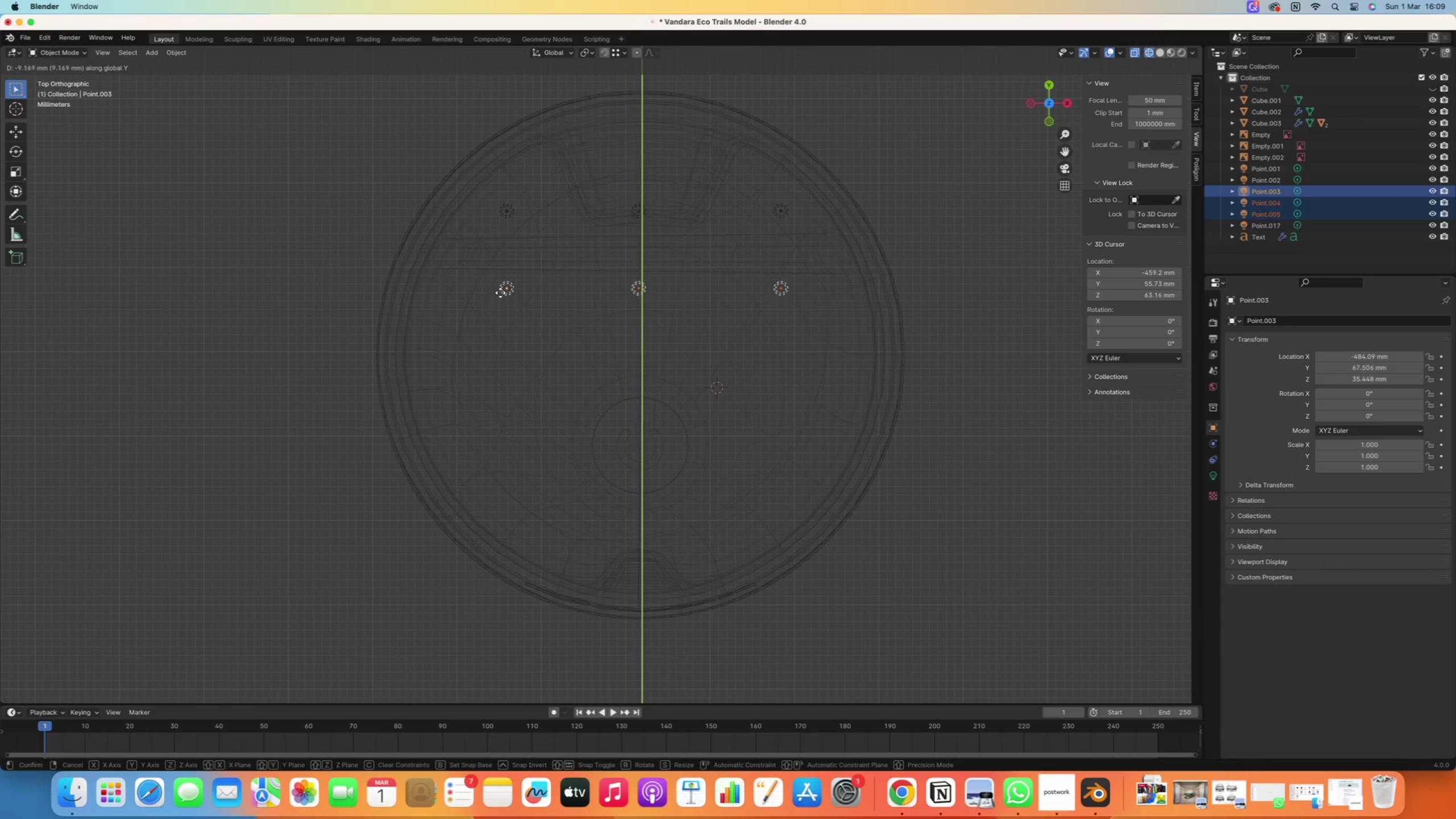 
left_click([500, 294])
 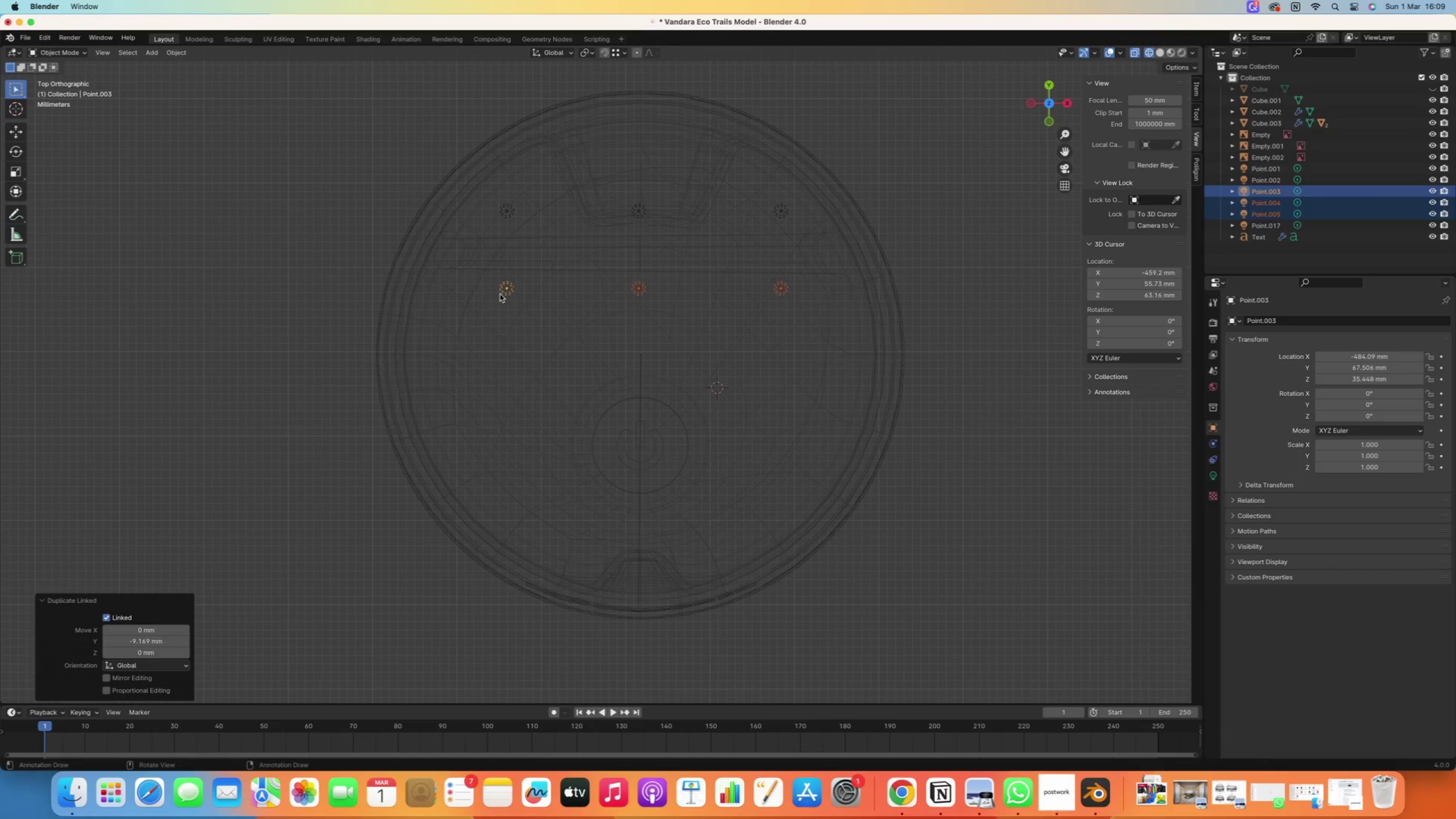 
key(Alt+OptionLeft)
 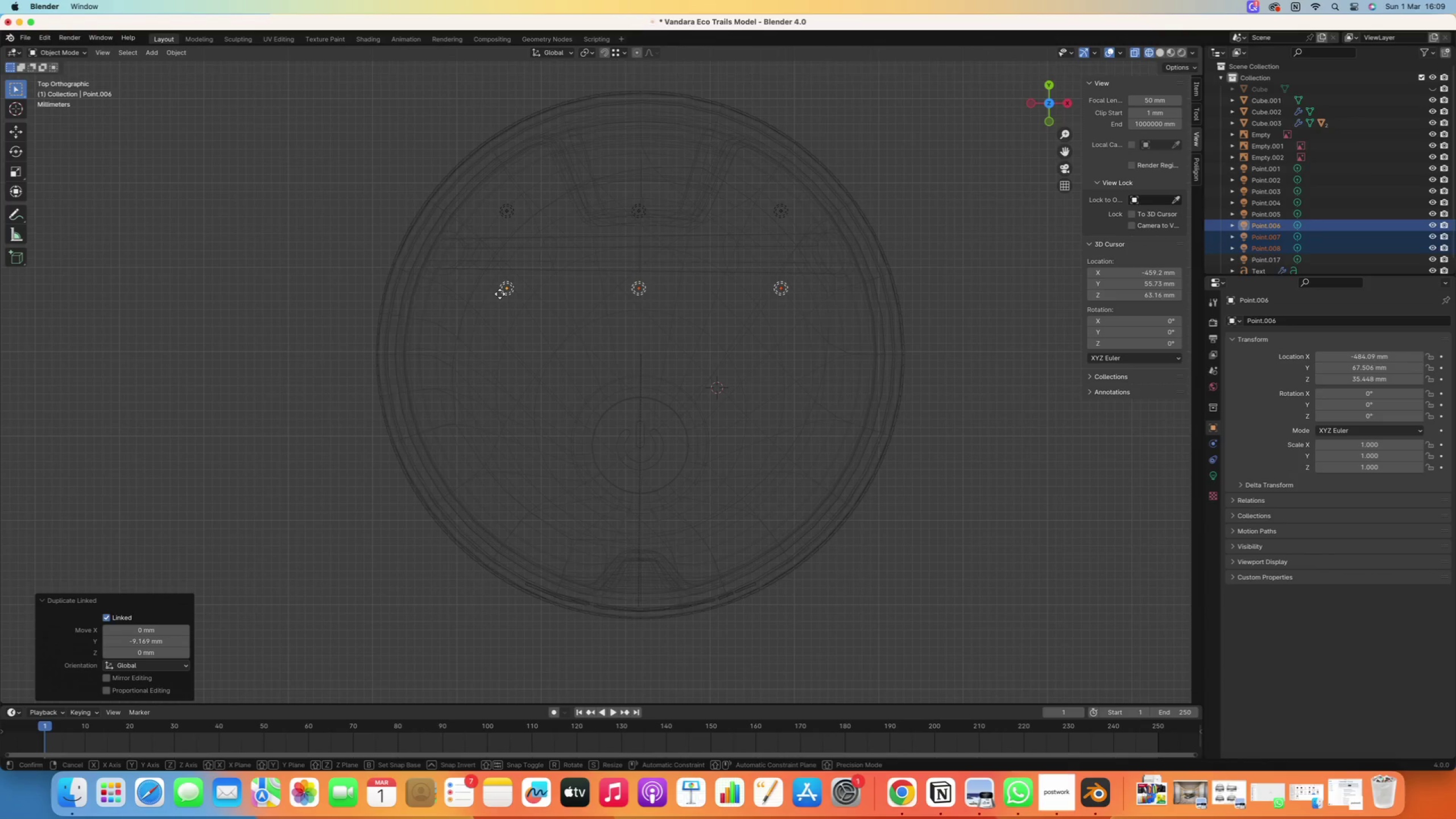 
key(Alt+D)
 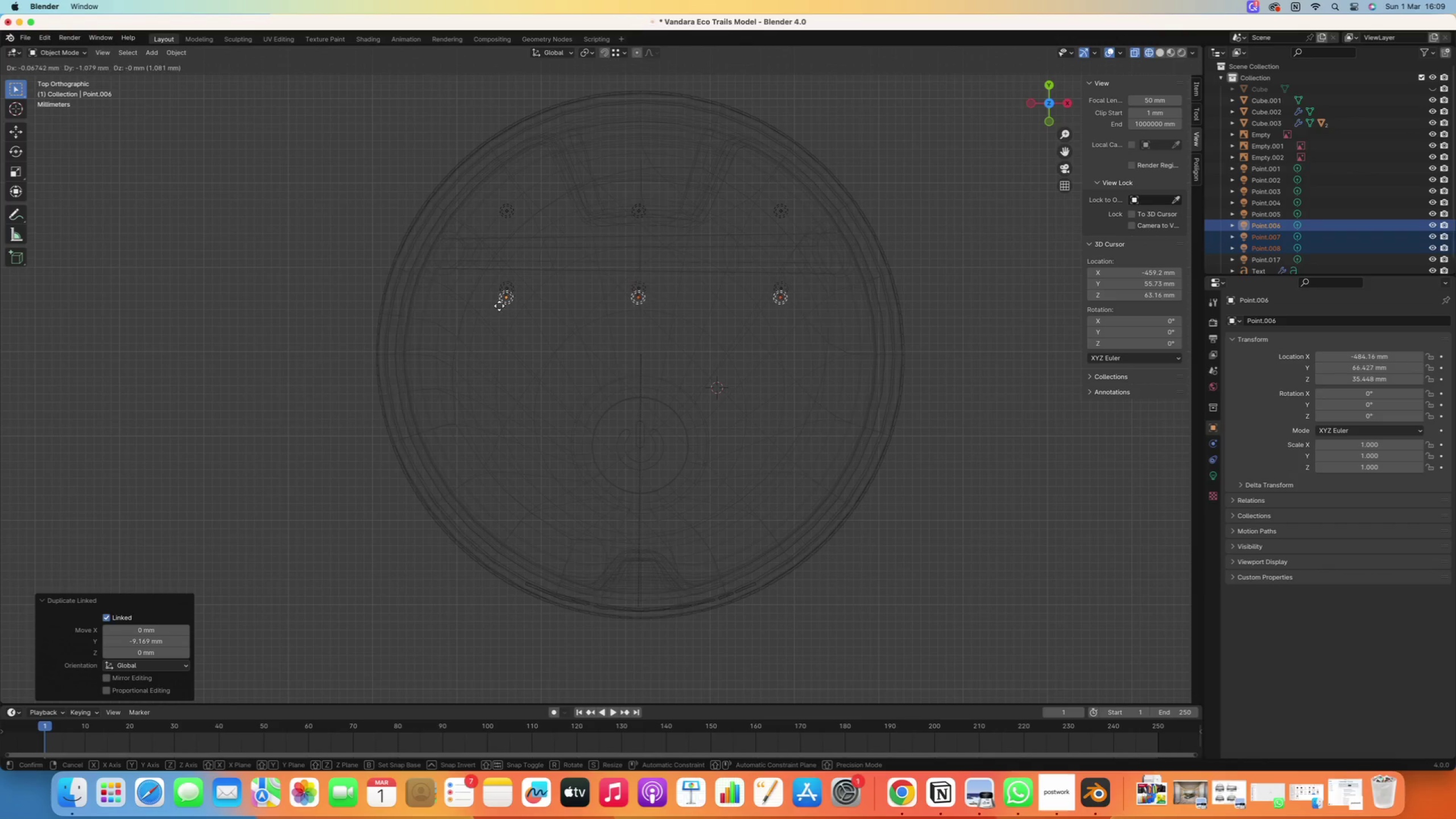 
key(Y)
 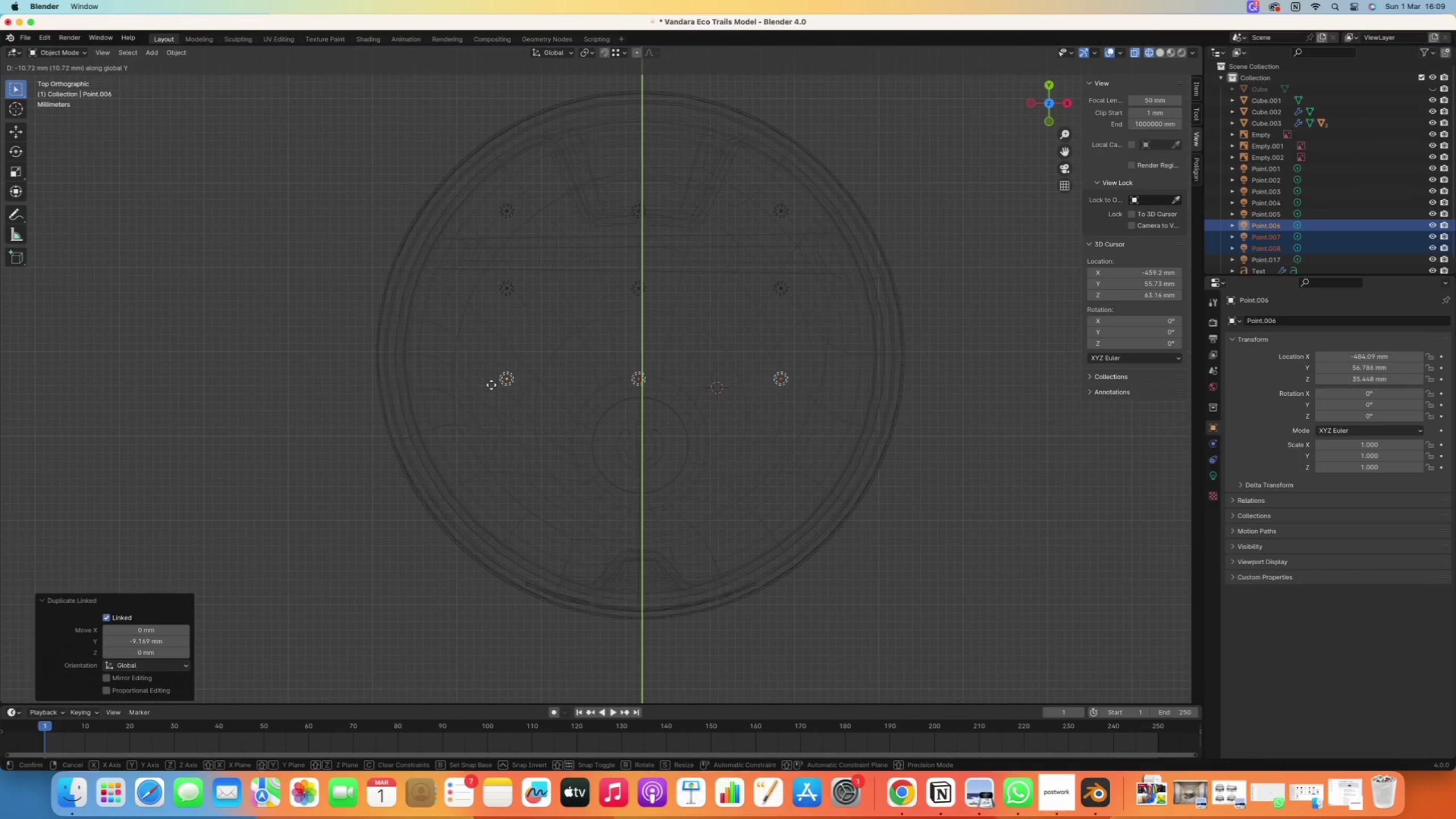 
left_click([491, 386])
 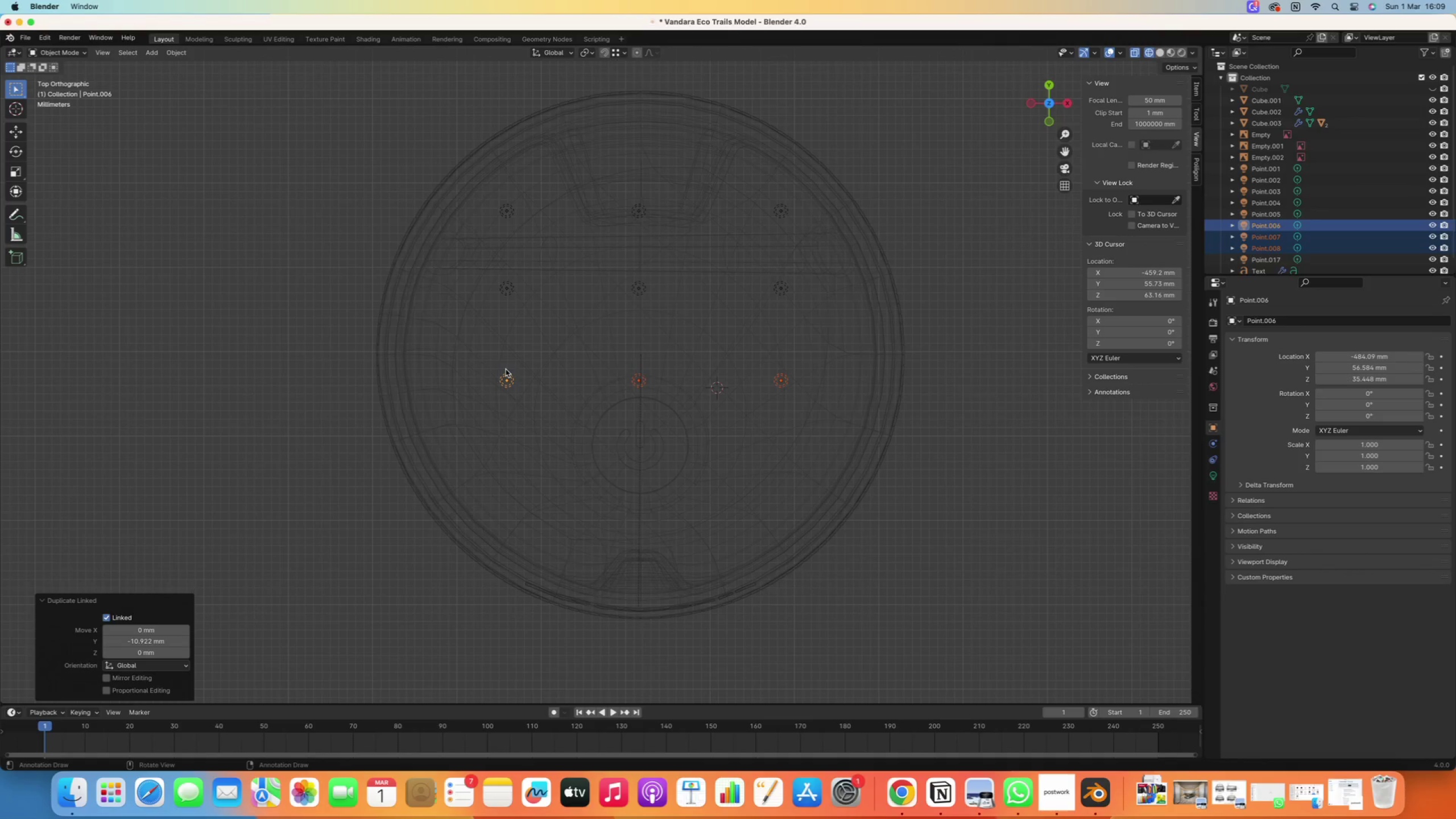 
key(Alt+OptionLeft)
 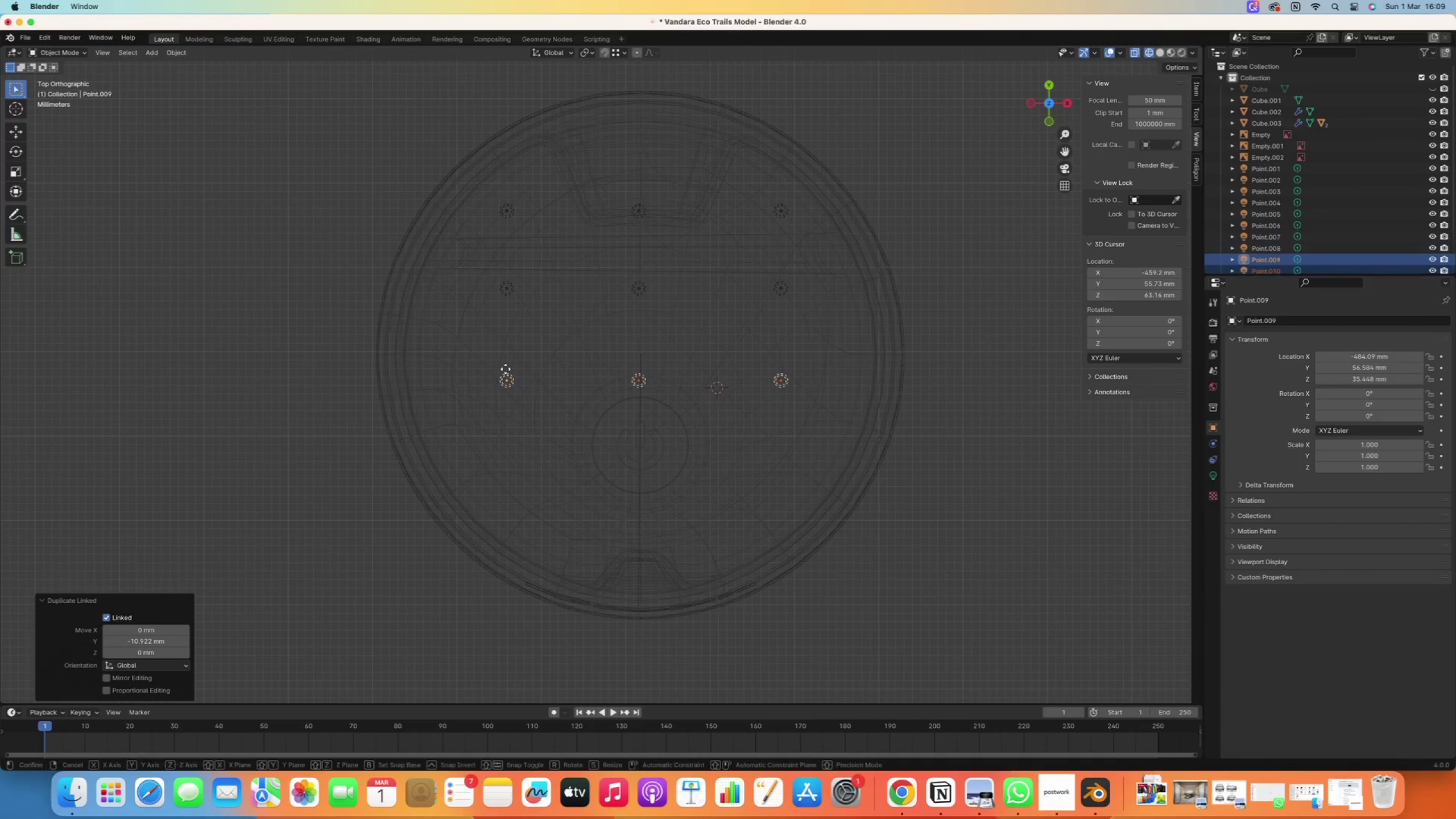 
key(Alt+D)
 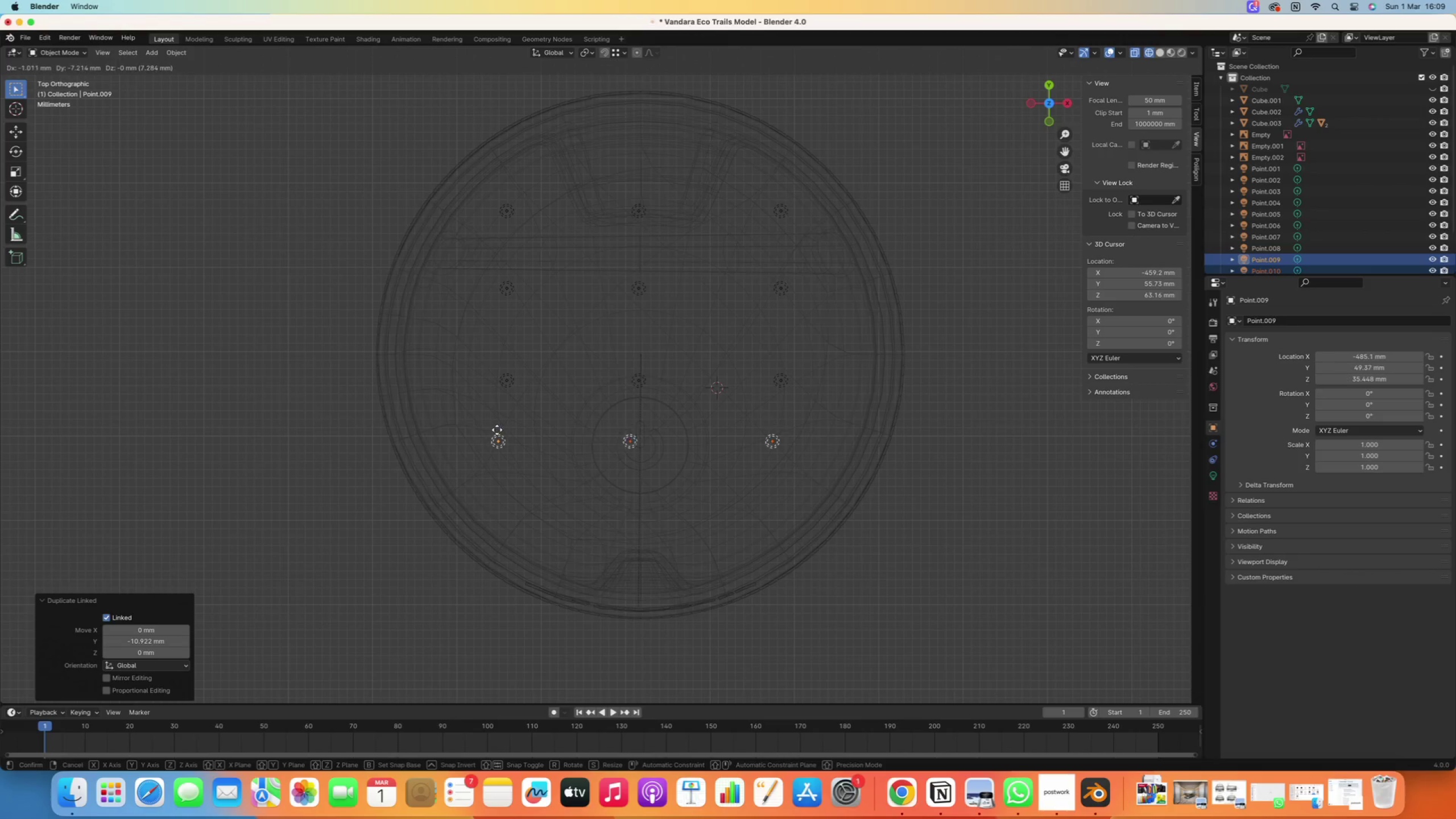 
key(Y)
 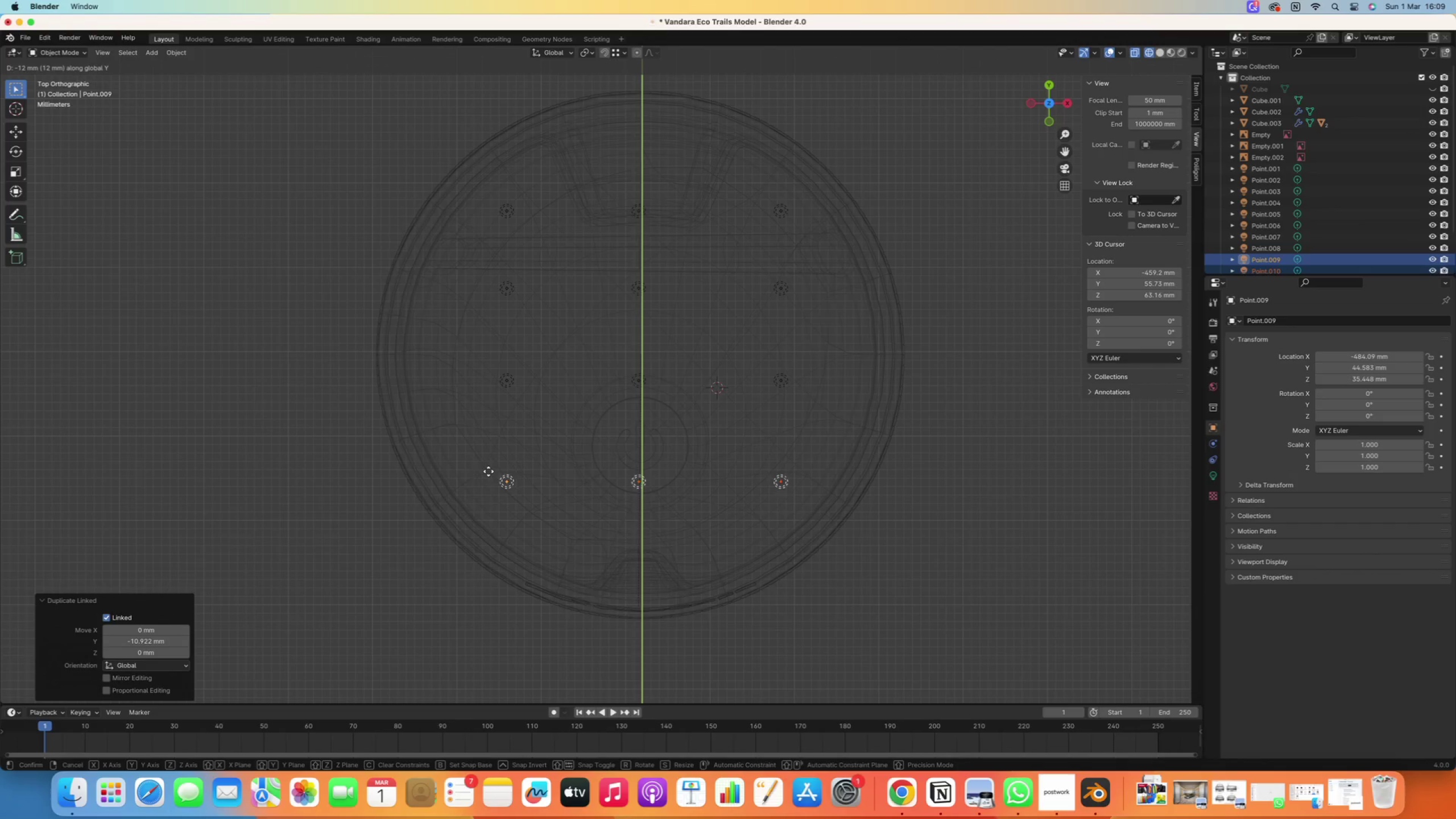 
scroll: coordinate [508, 452], scroll_direction: down, amount: 5.0
 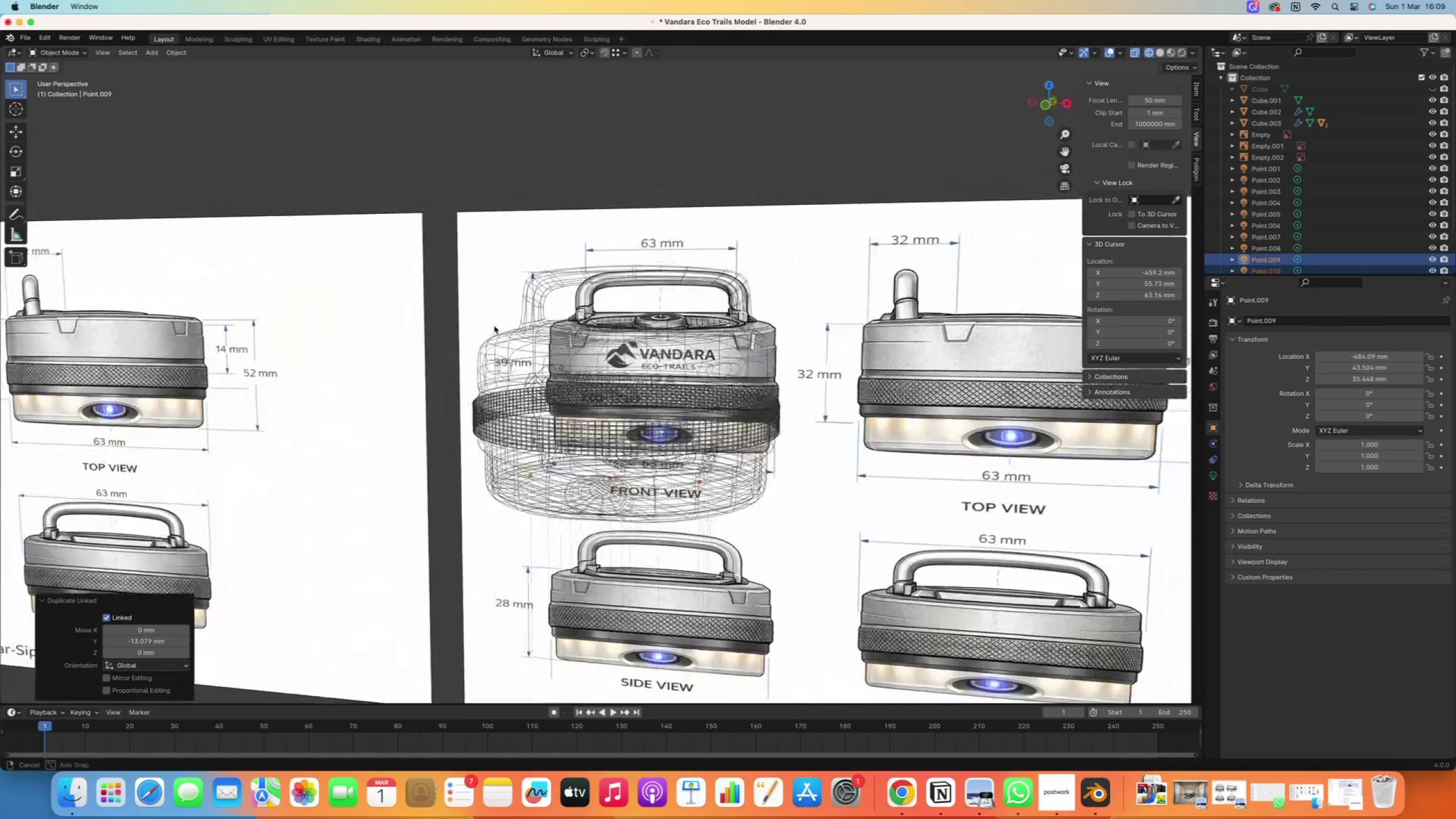 
right_click([514, 220])
 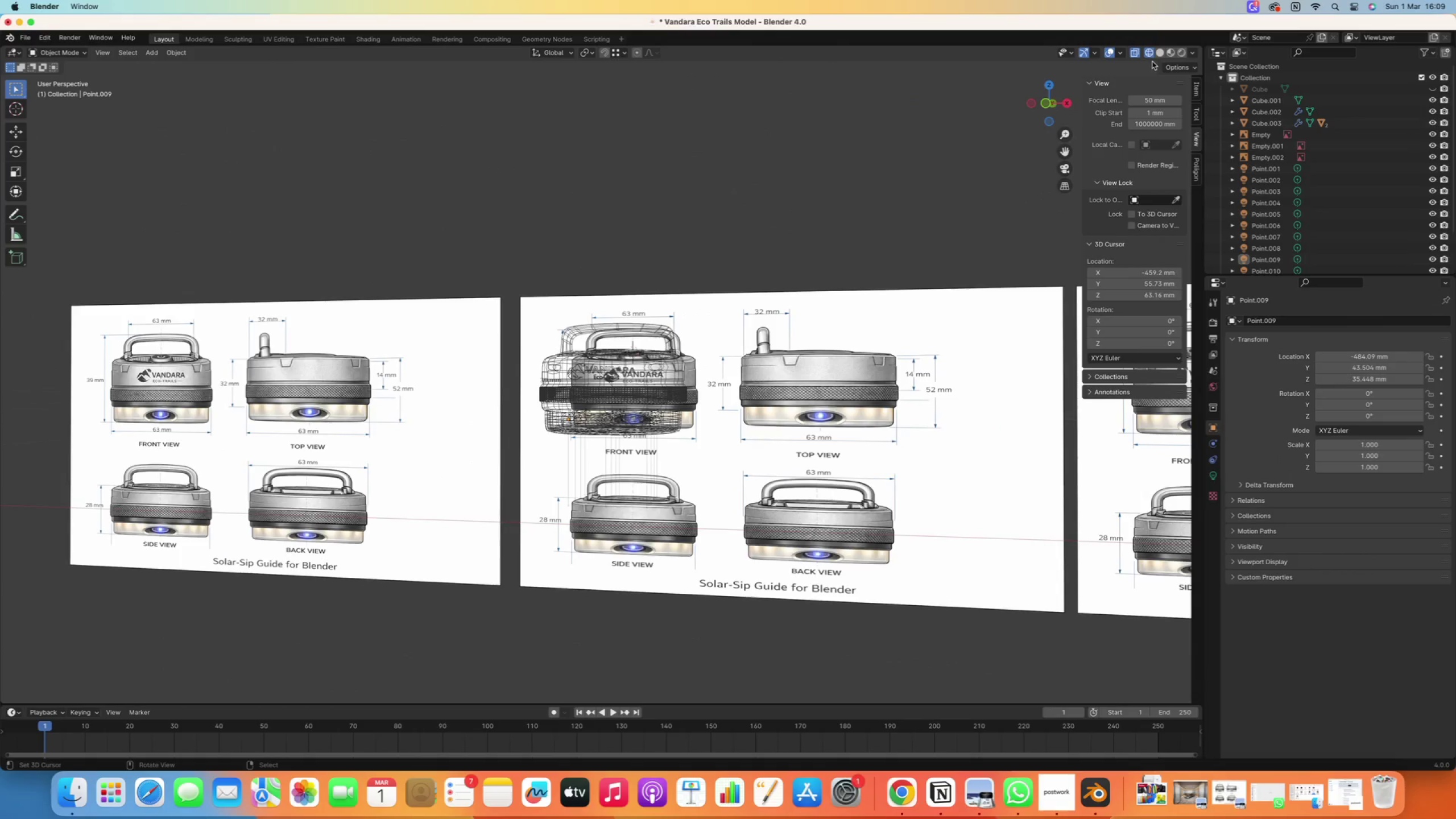 
scroll: coordinate [573, 379], scroll_direction: down, amount: 10.0
 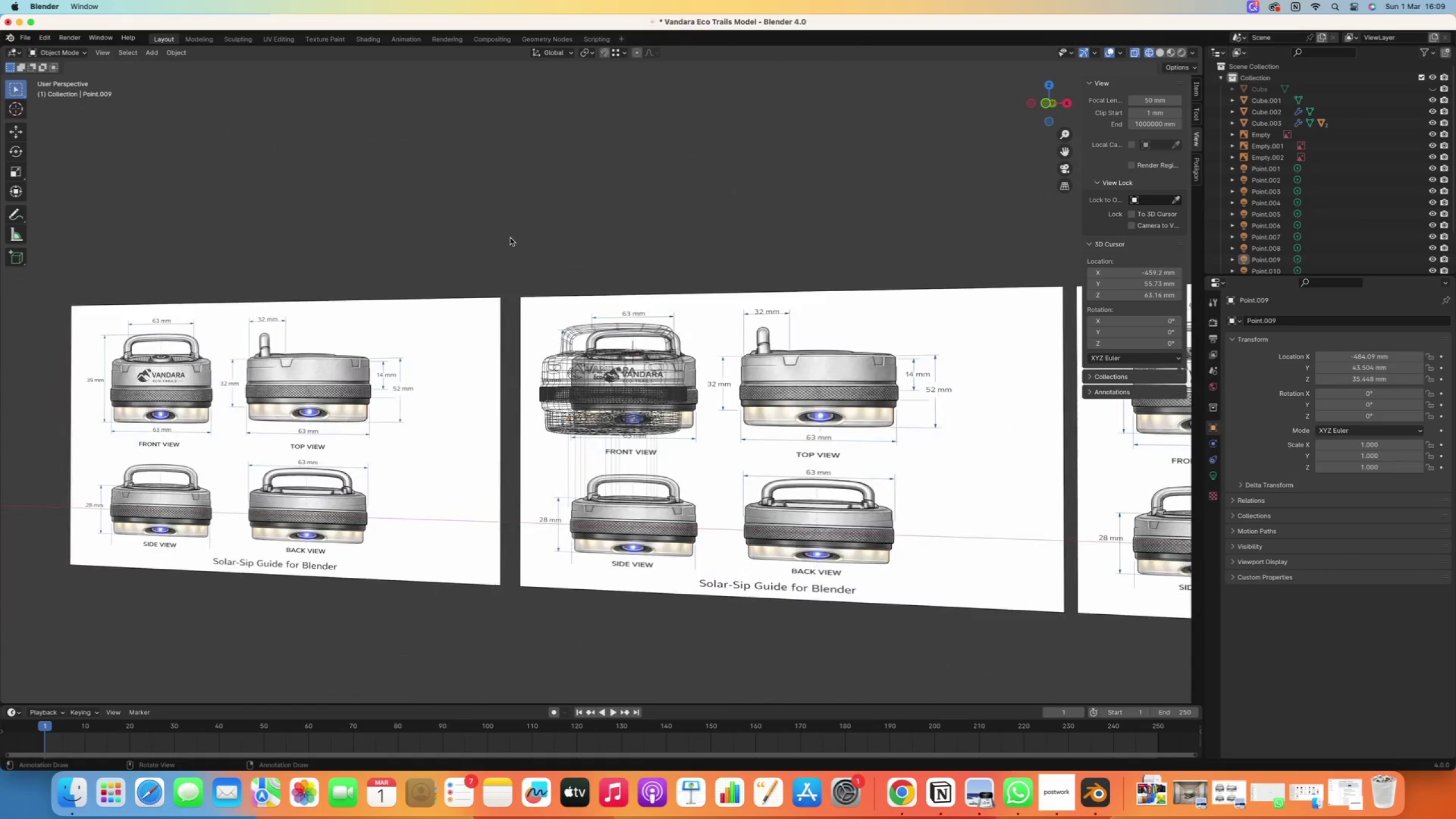 
left_click([1158, 56])
 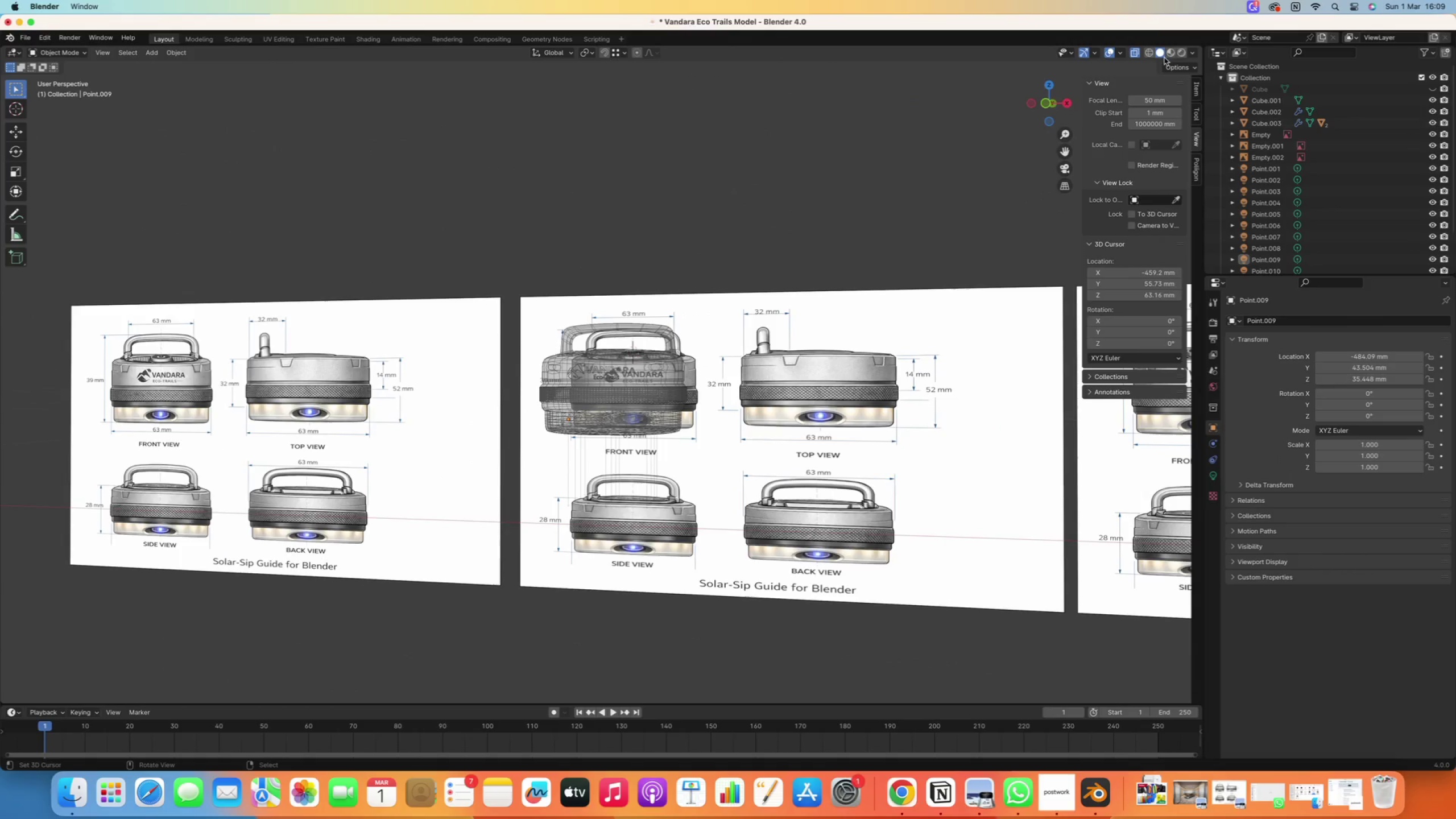 
left_click([1148, 52])
 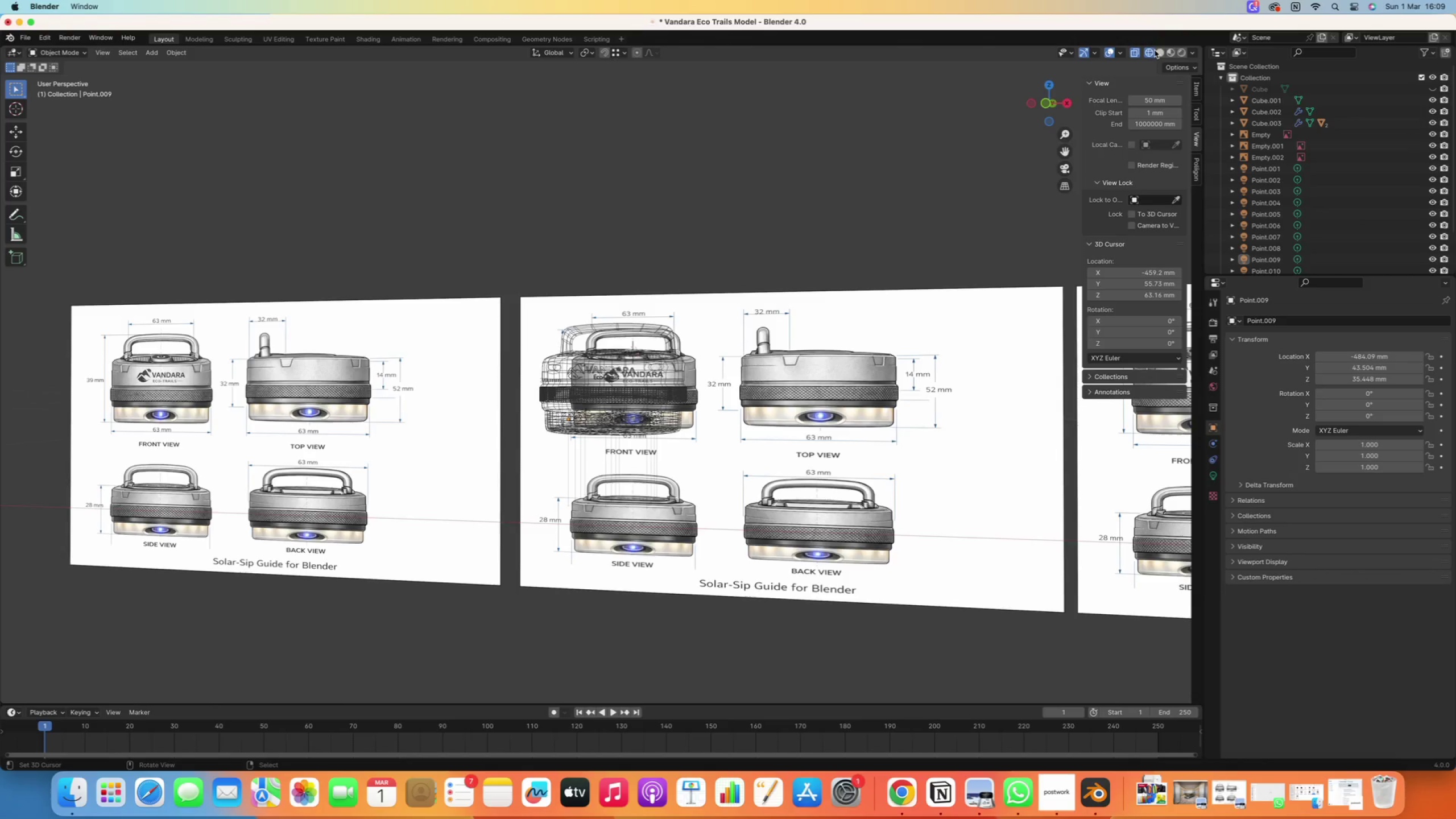 
left_click([1159, 52])
 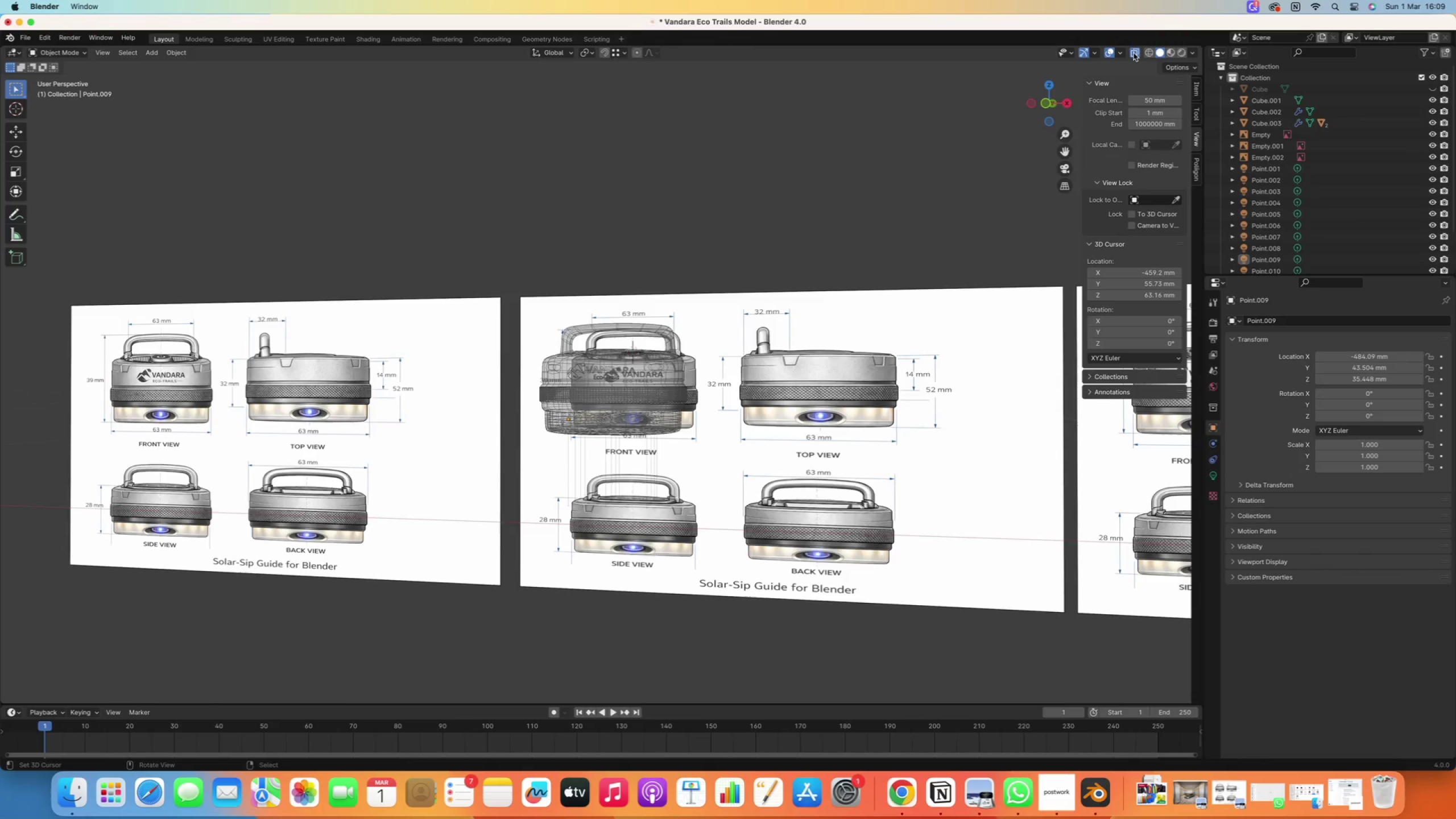 
double_click([1133, 53])
 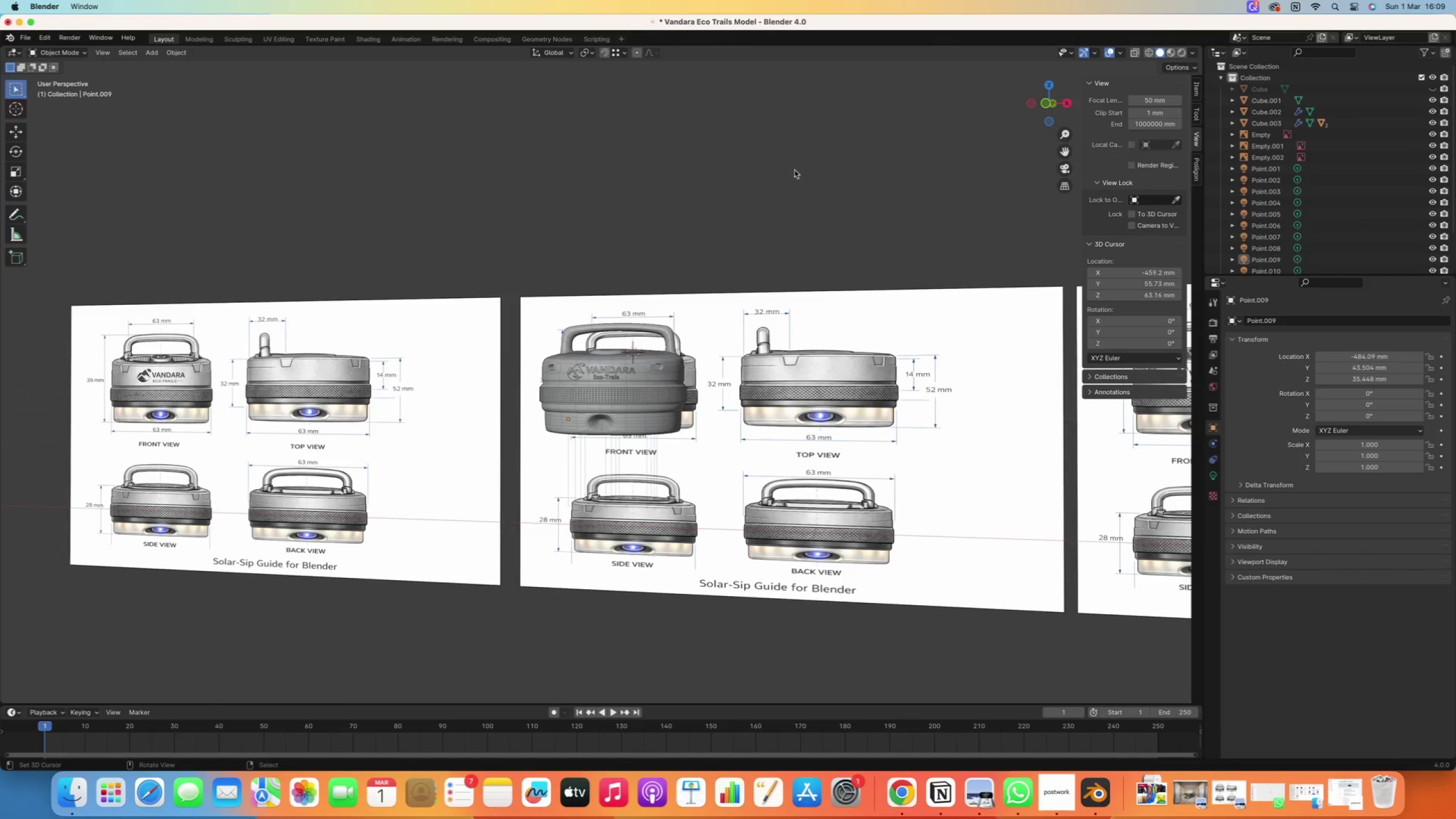 
right_click([778, 164])
 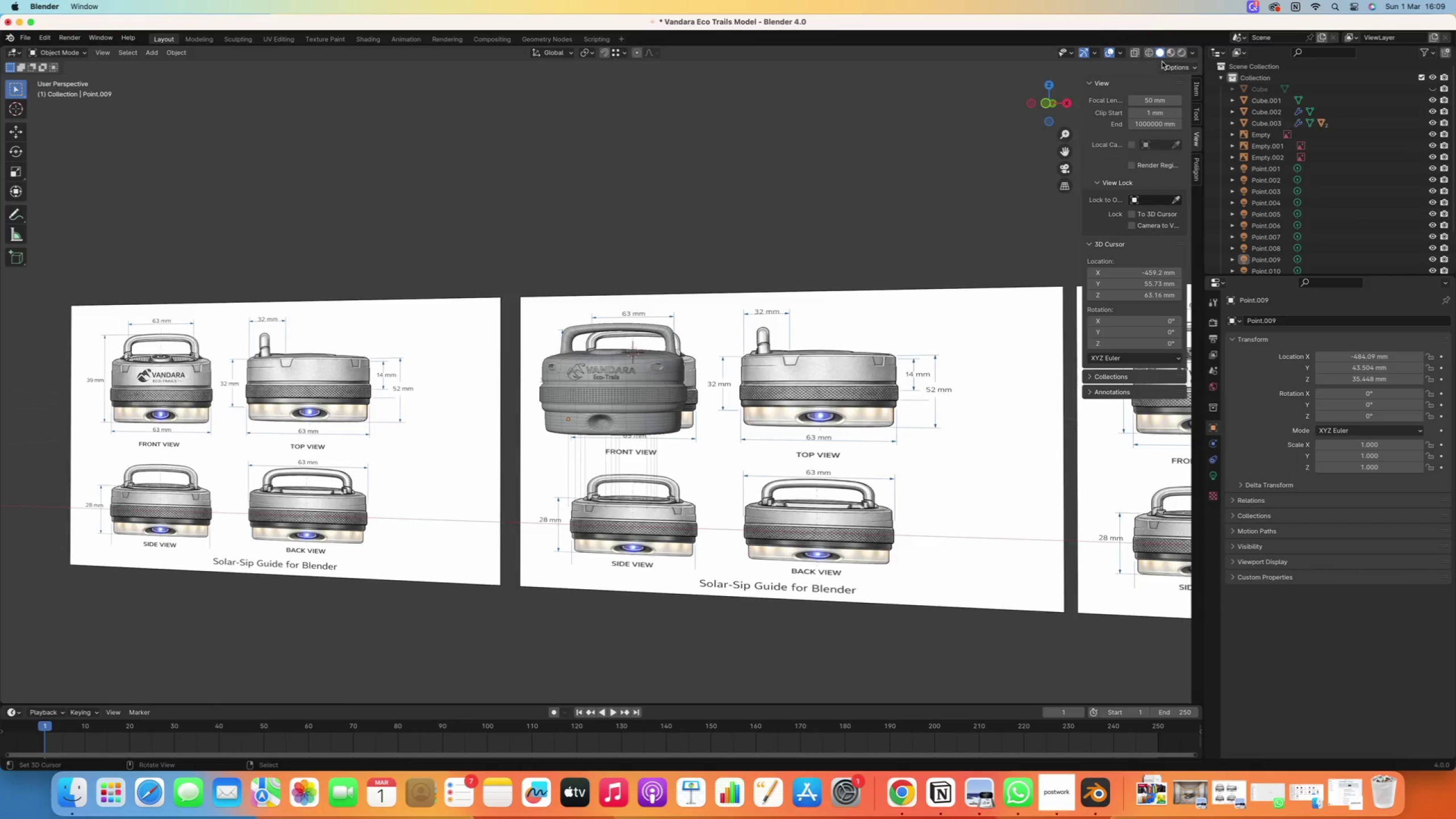 
left_click([1168, 57])
 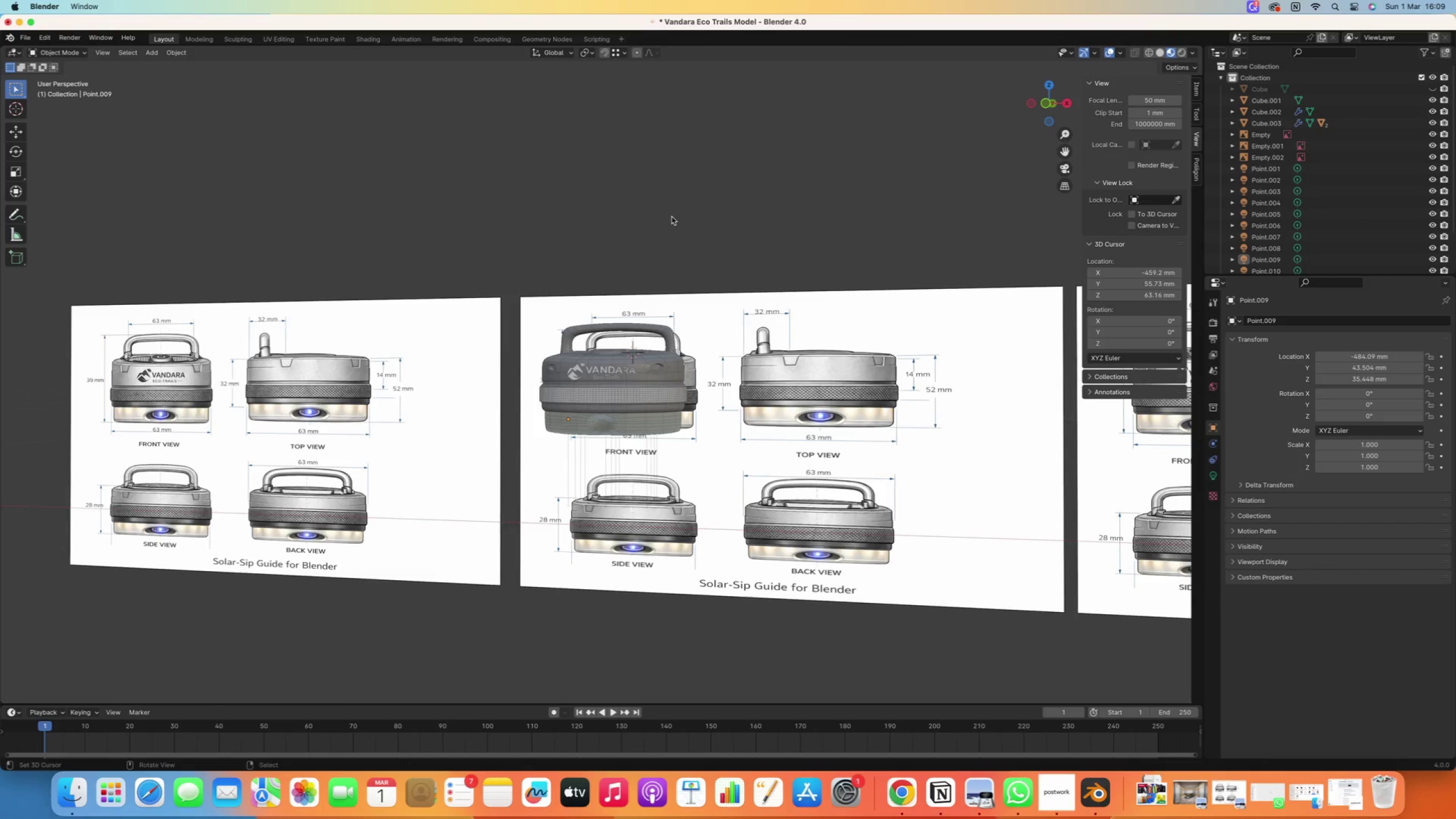 
right_click([558, 129])
 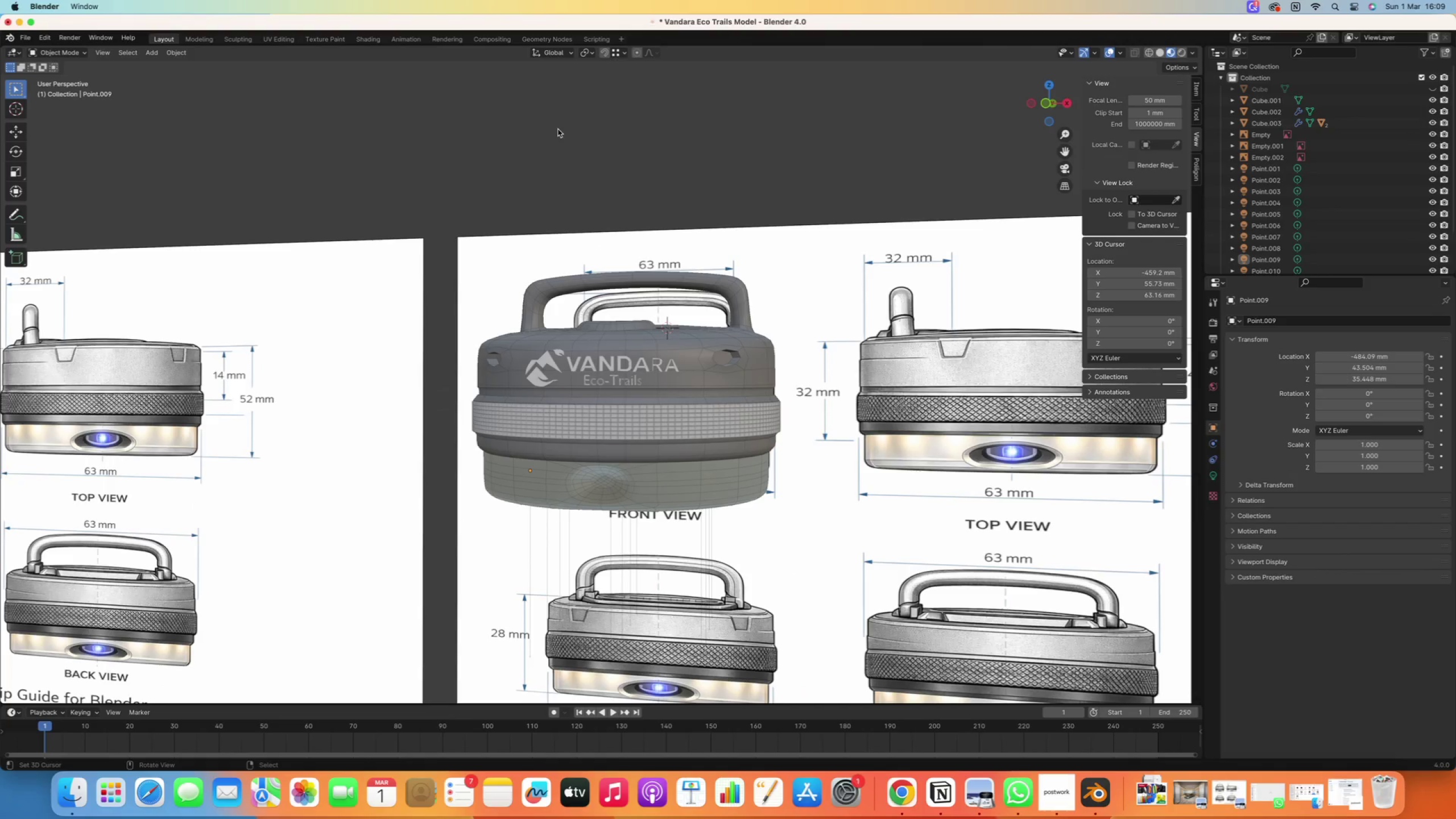 
scroll: coordinate [548, 392], scroll_direction: up, amount: 10.0
 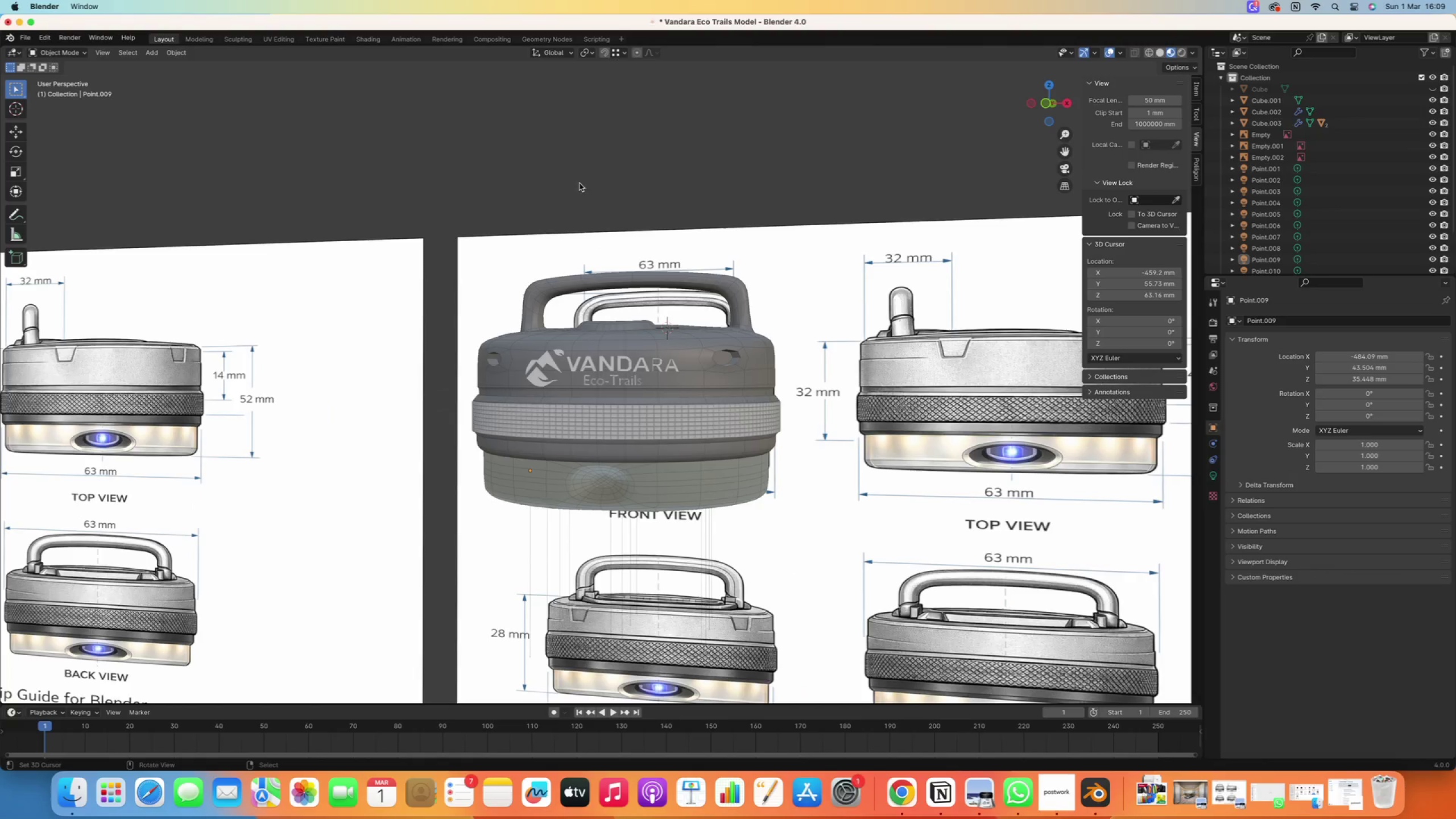 
key(Control+S)
 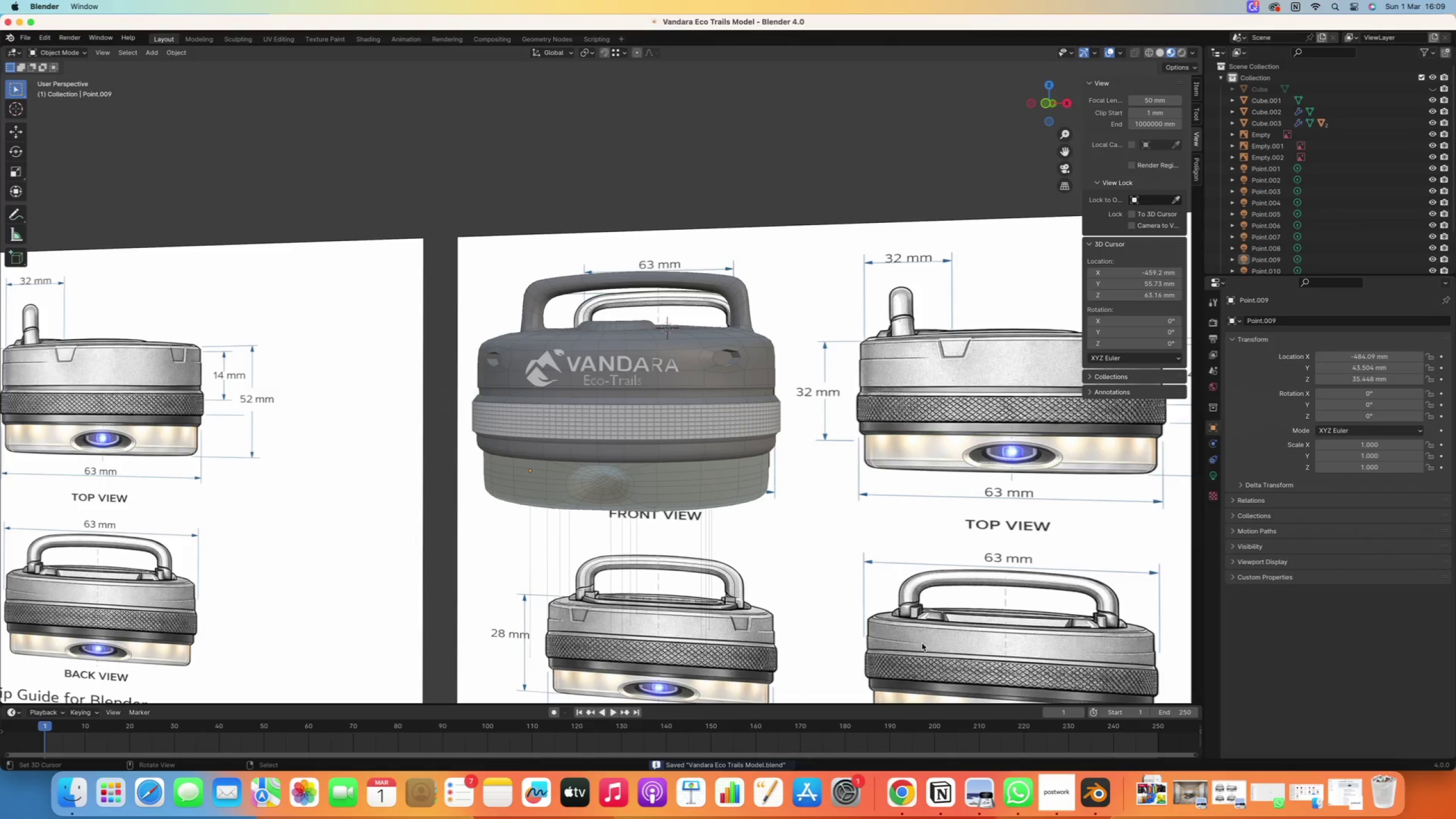 
left_click([1044, 805])